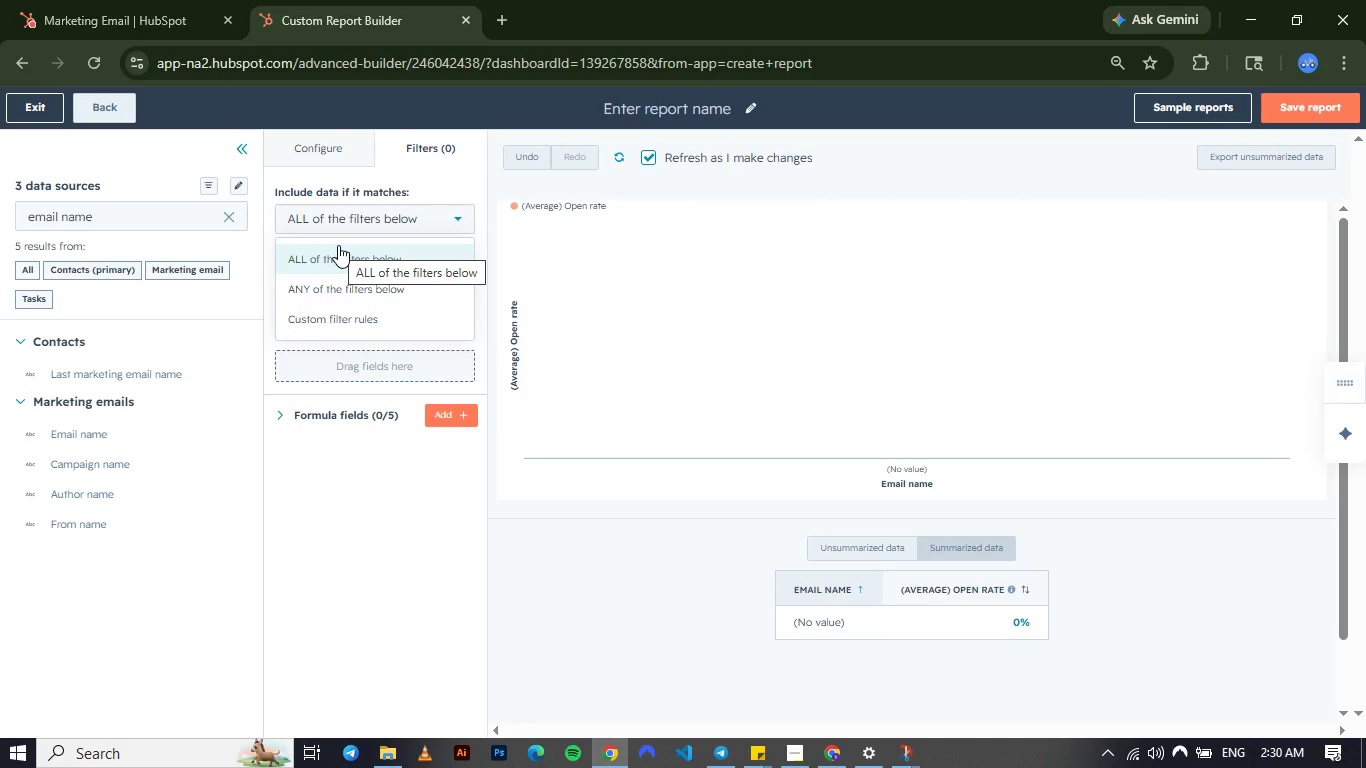 
left_click([313, 290])
 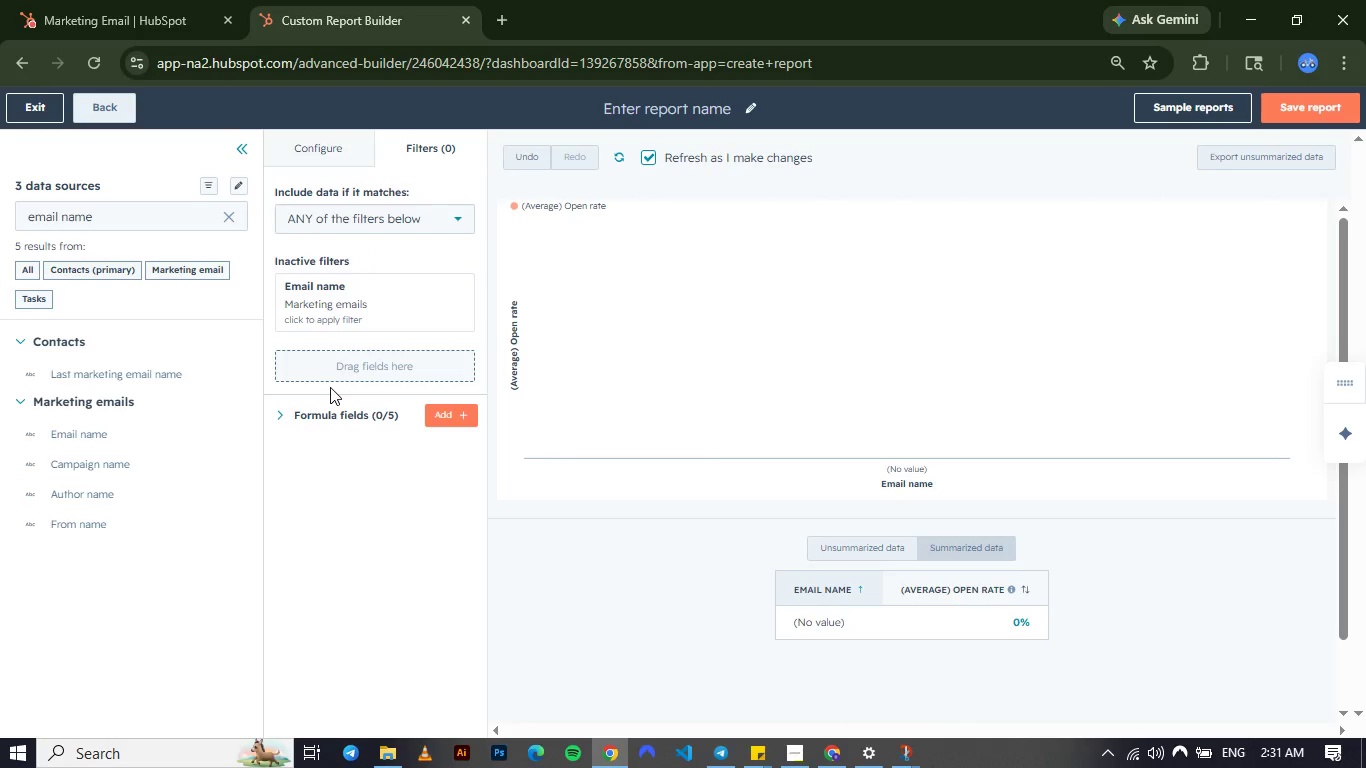 
wait(11.41)
 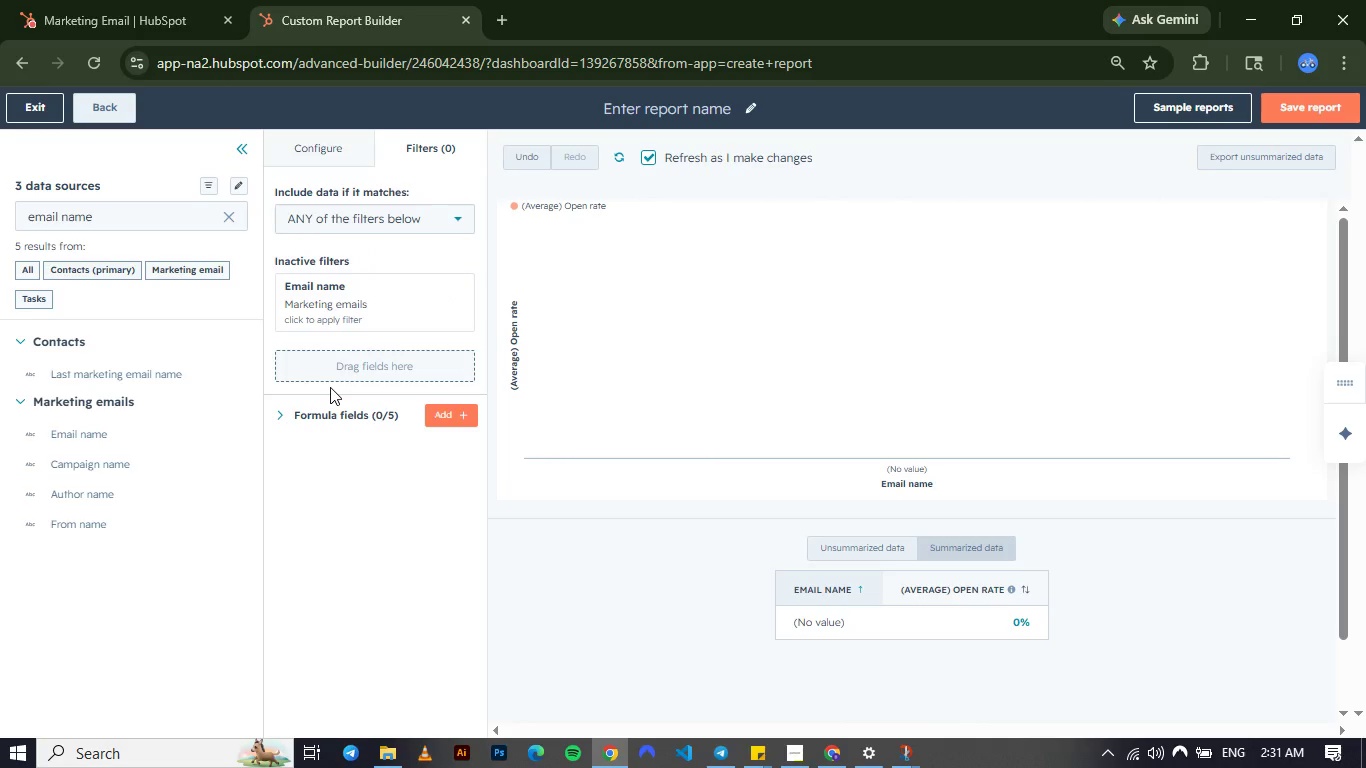 
key(Meta+MetaLeft)
 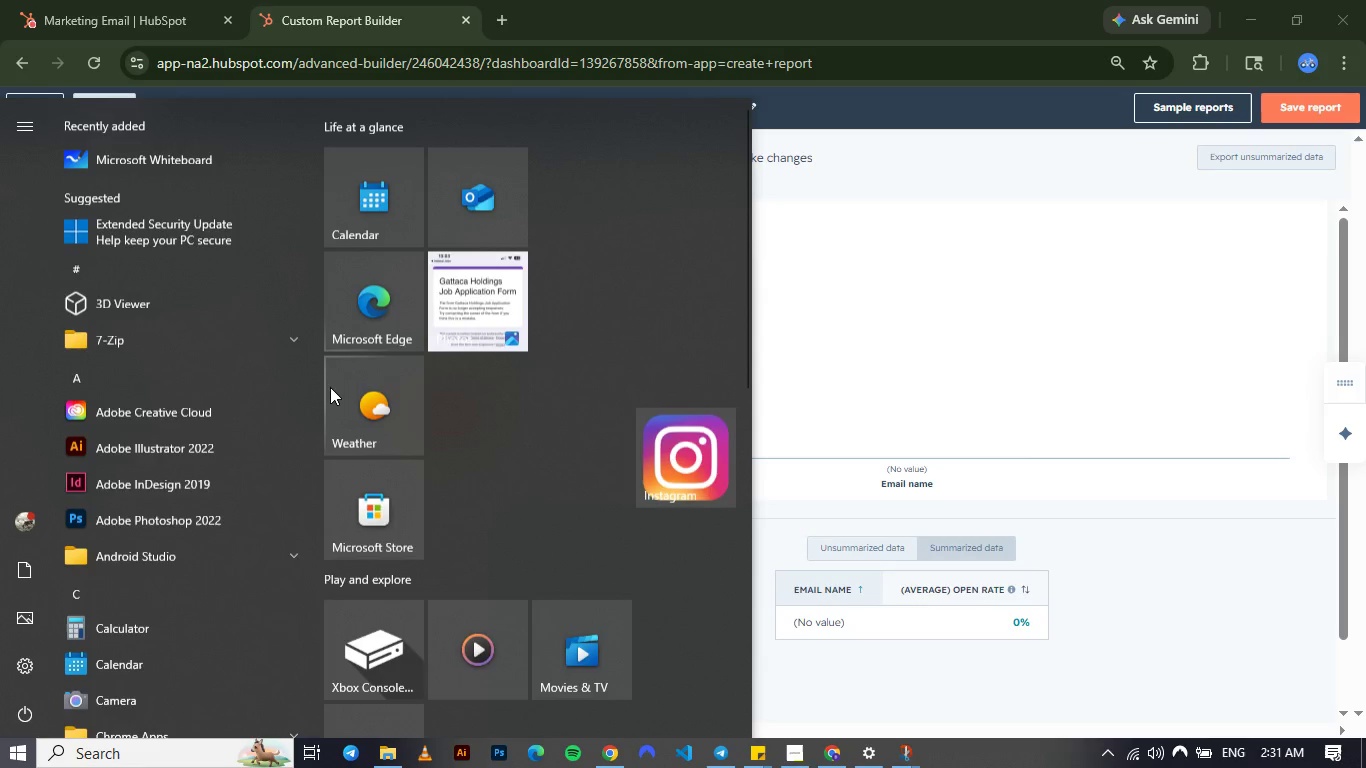 
left_click([751, 13])
 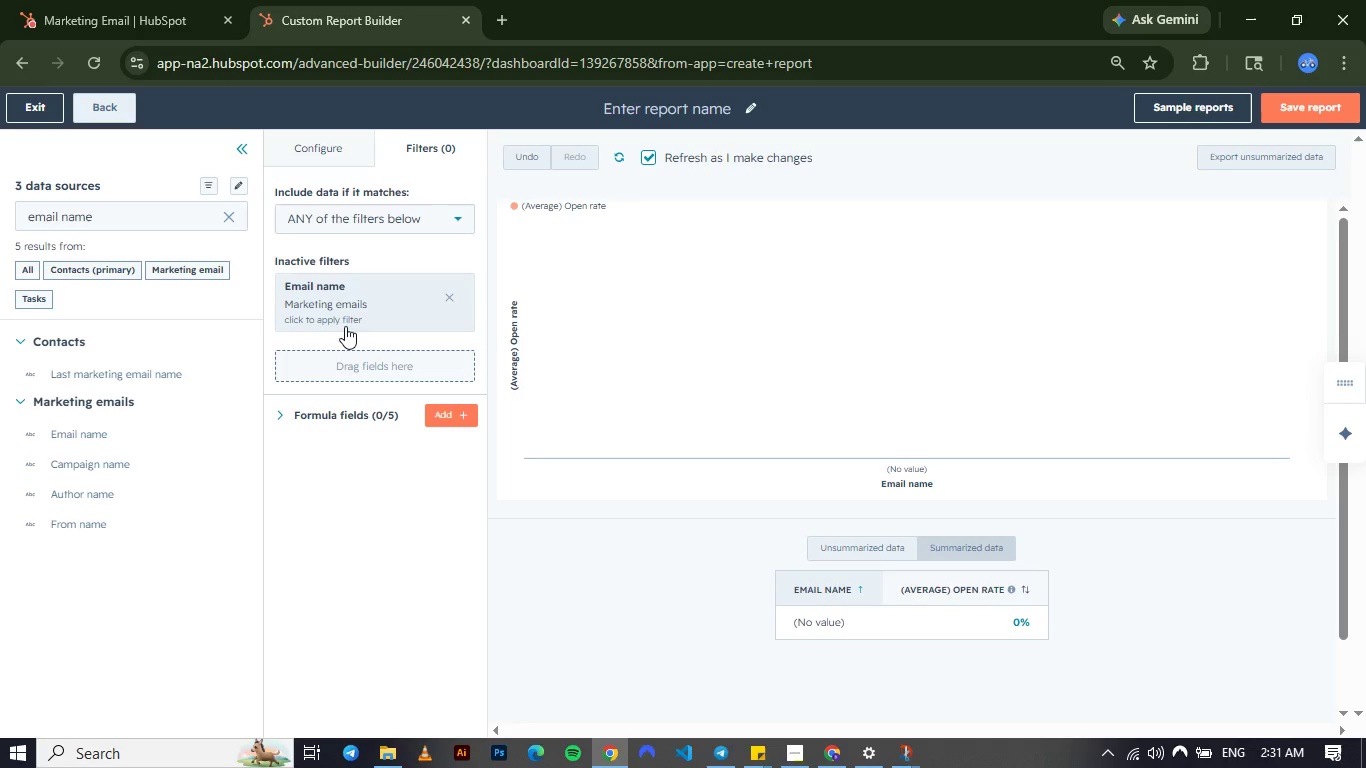 
wait(34.66)
 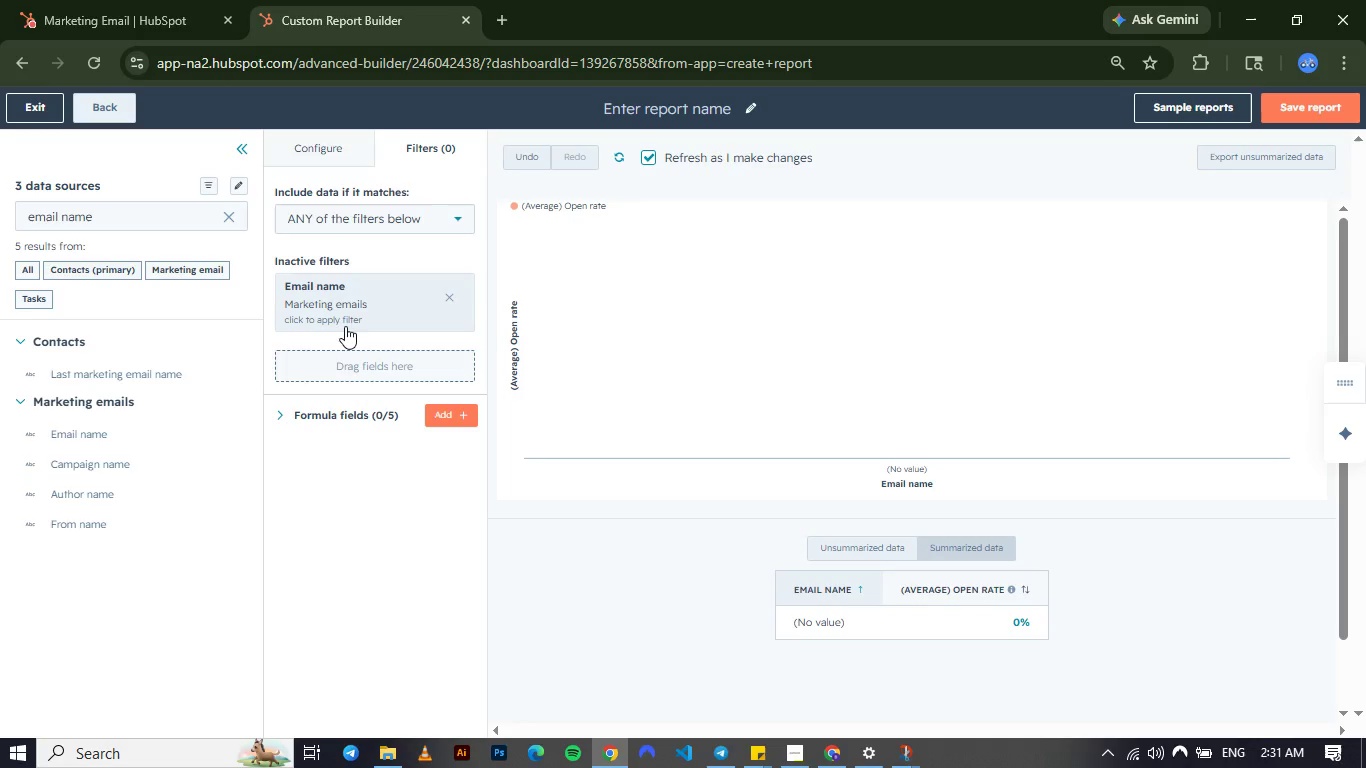 
left_click_drag(start_coordinate=[348, 320], to_coordinate=[350, 414])
 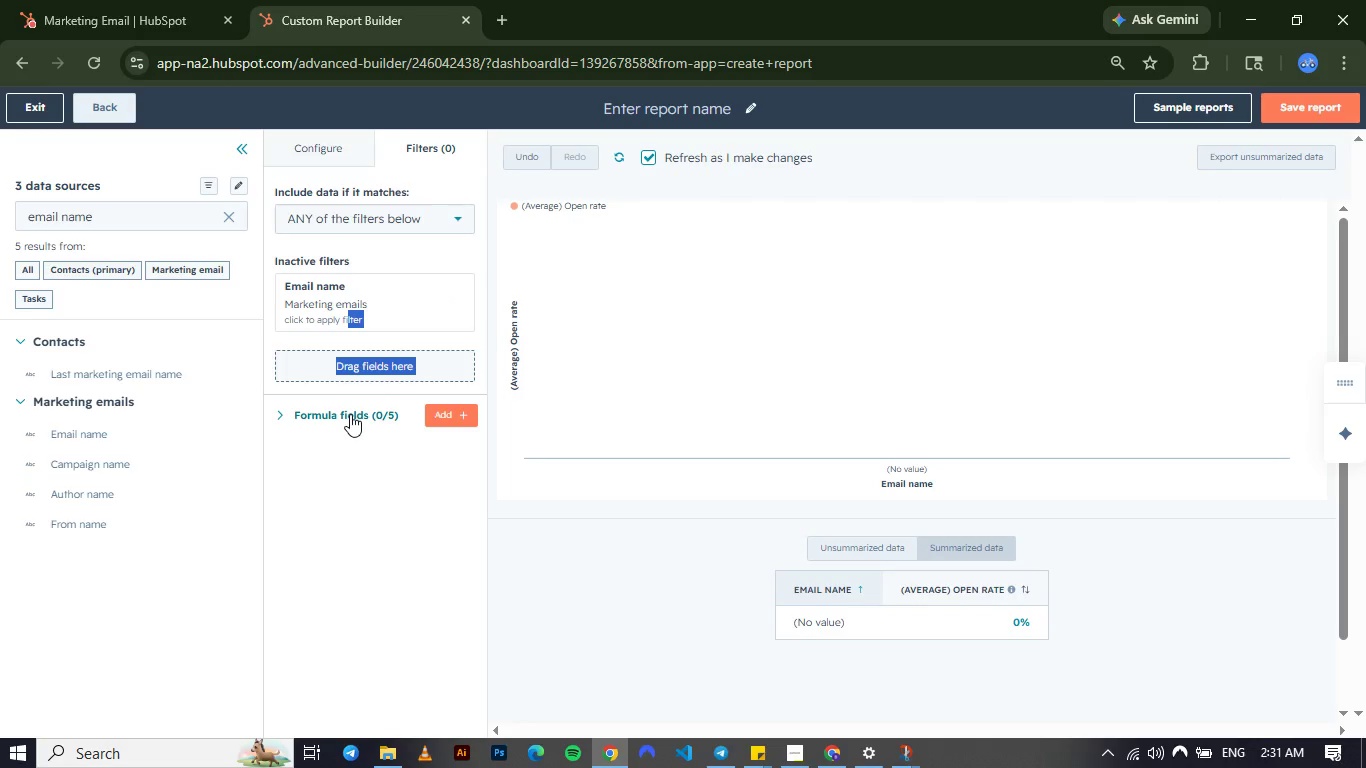 
wait(16.67)
 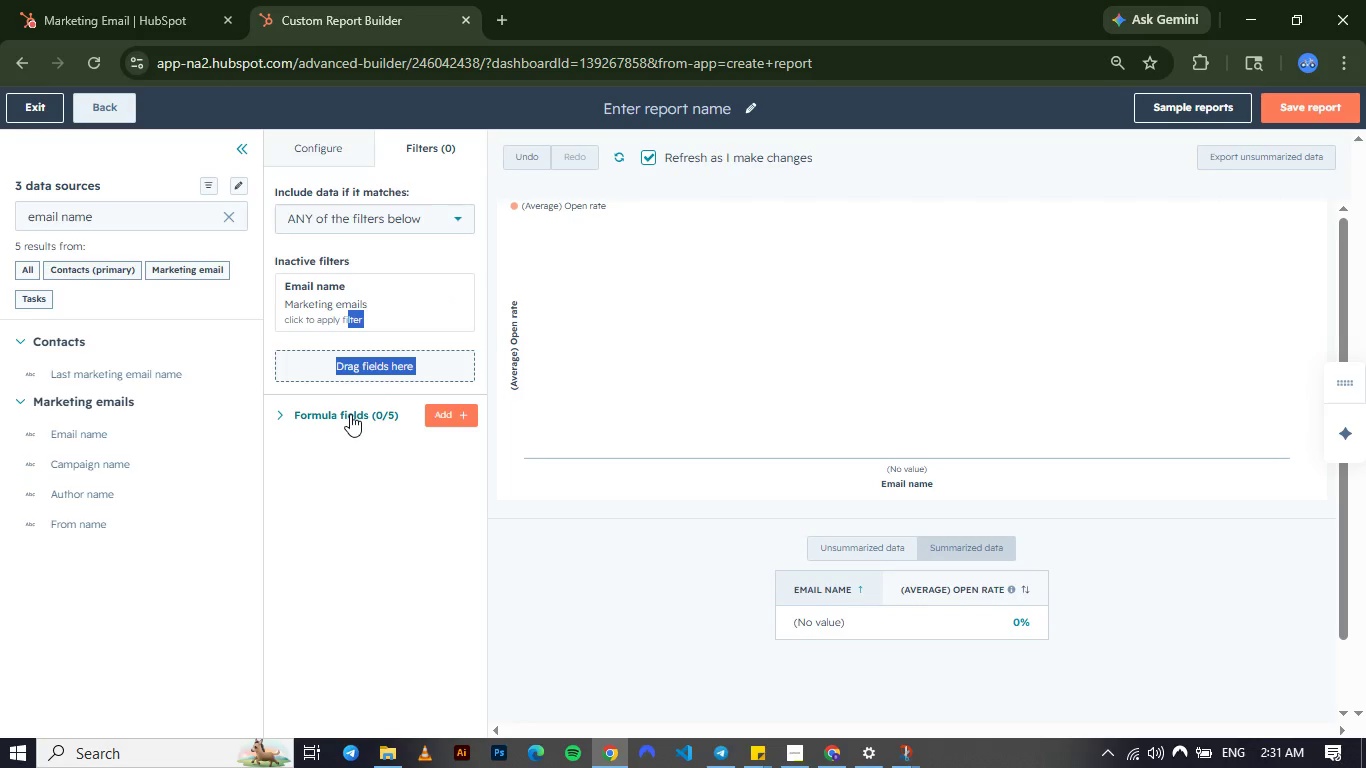 
left_click([82, 277])
 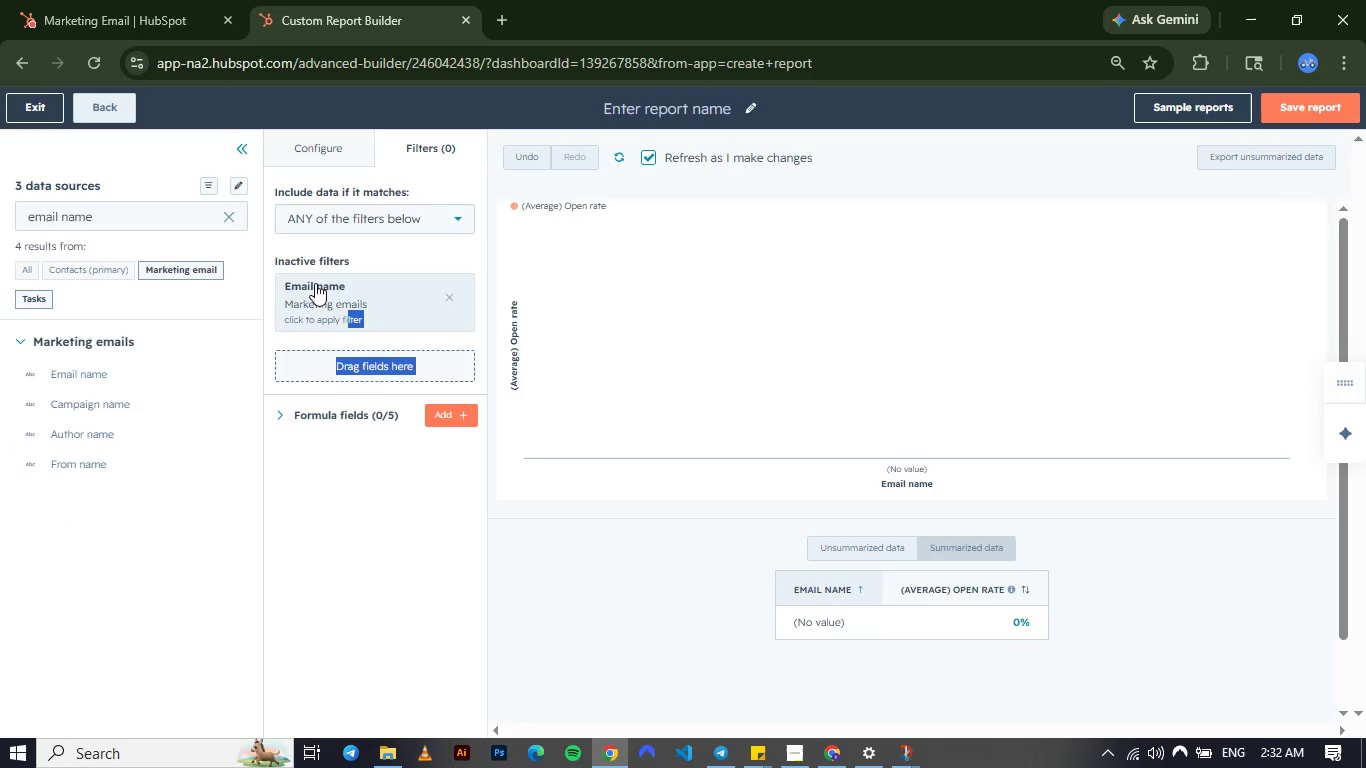 
left_click([315, 283])
 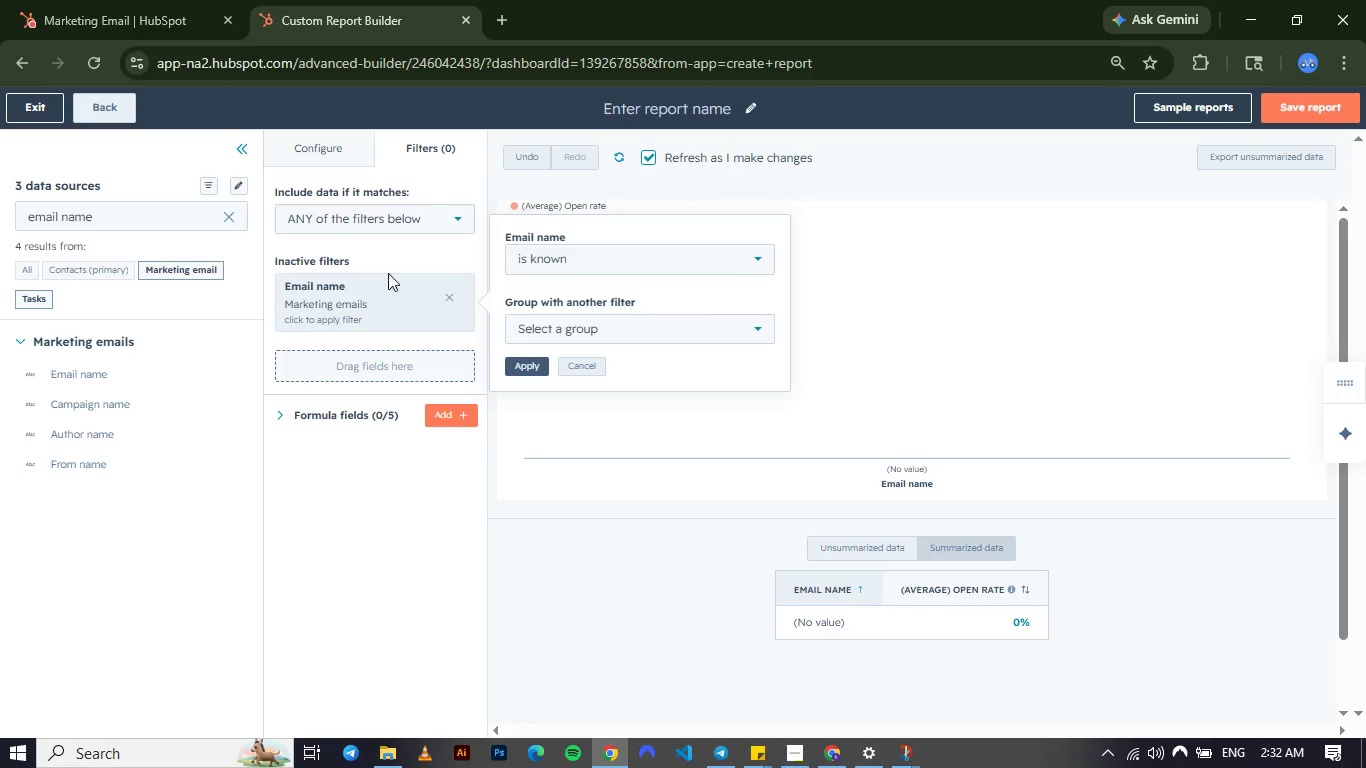 
left_click([387, 251])
 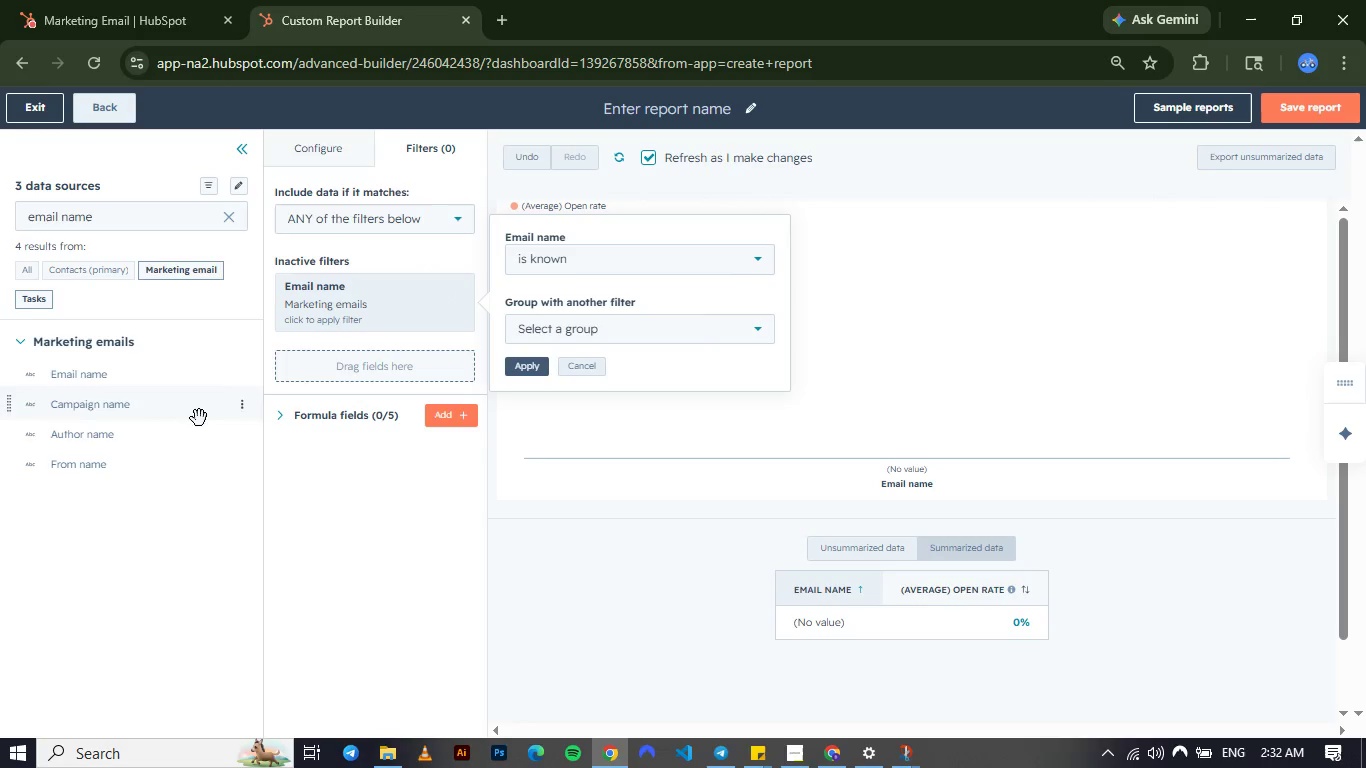 
left_click([305, 484])
 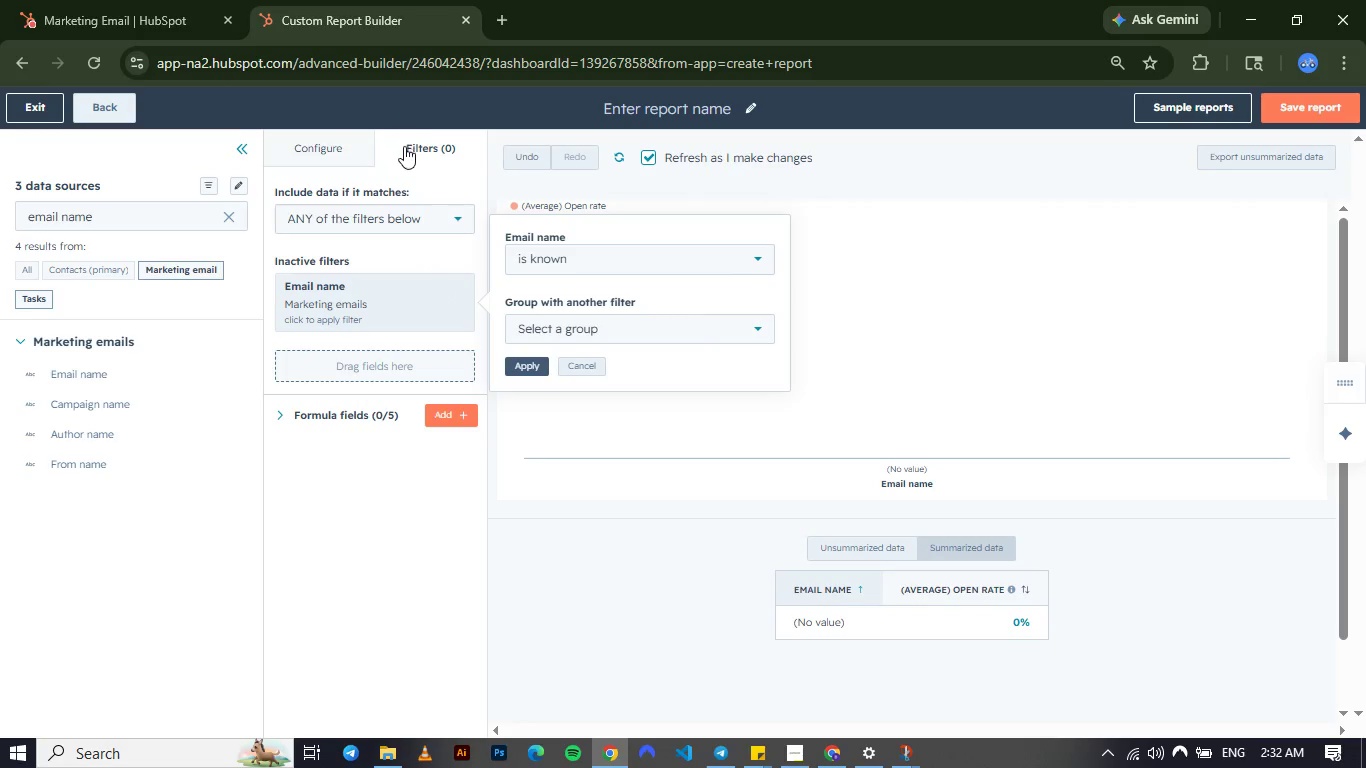 
left_click([425, 135])
 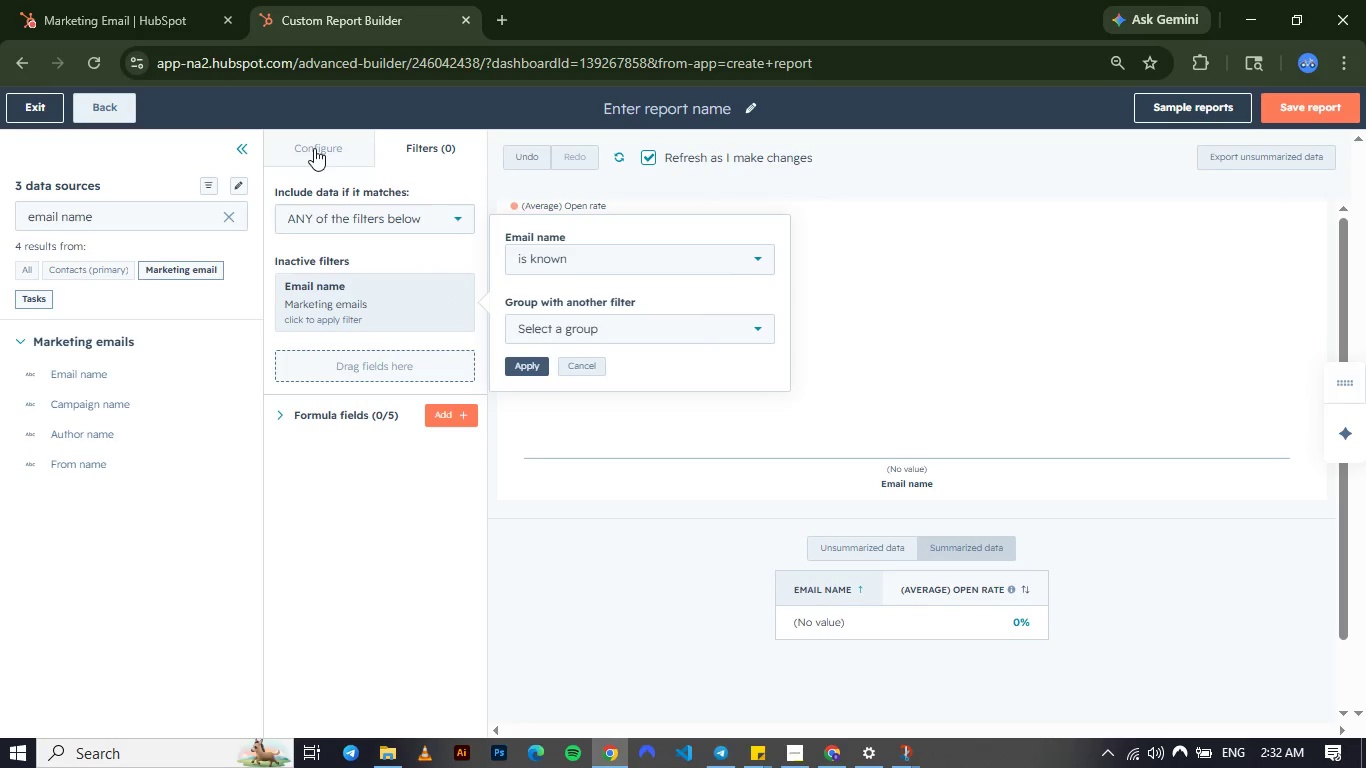 
left_click([314, 148])
 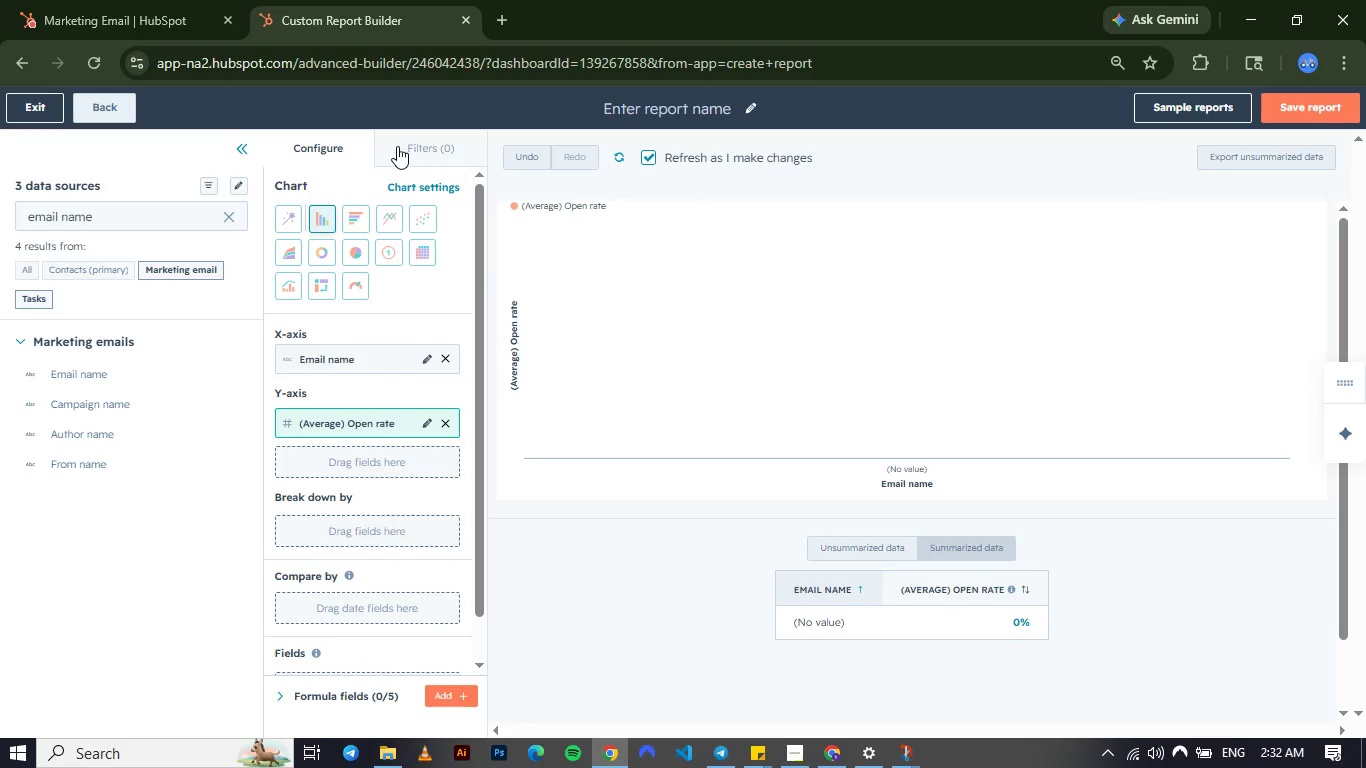 
wait(9.38)
 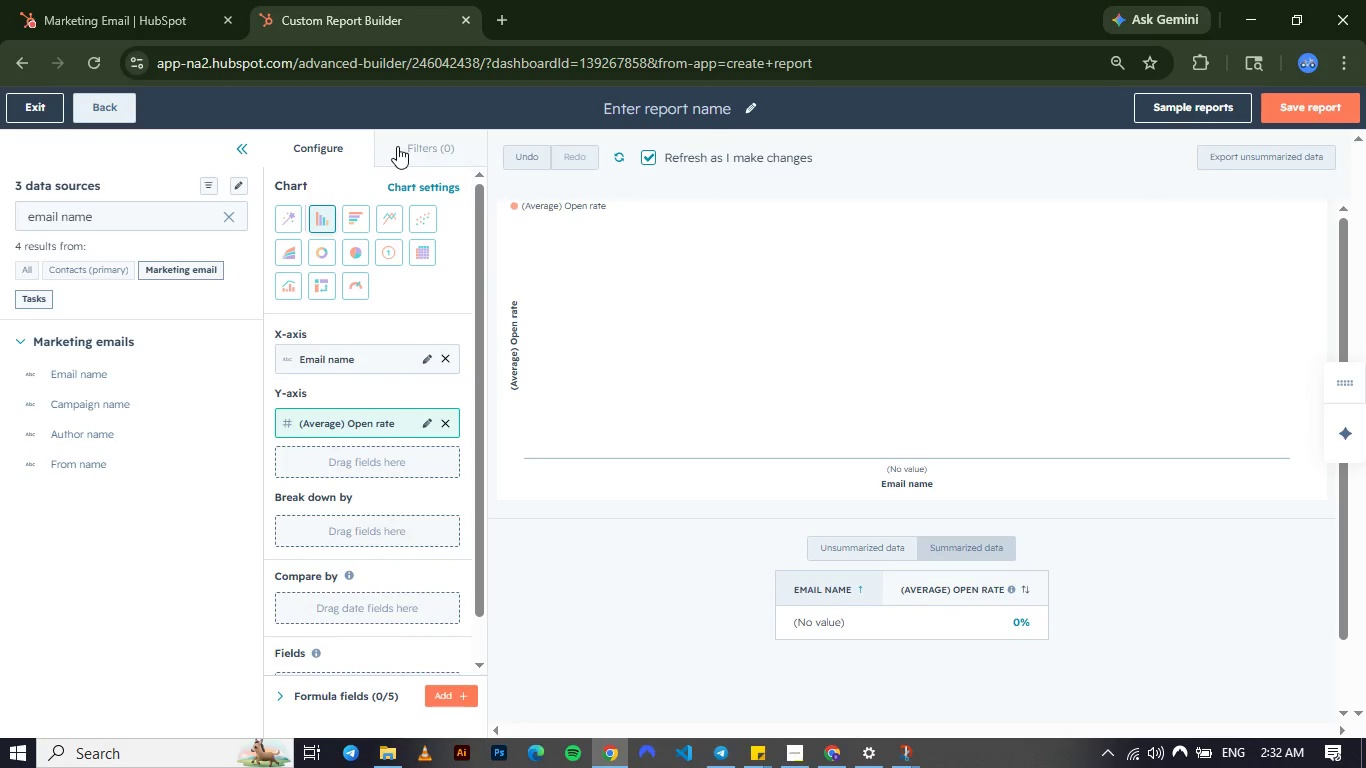 
left_click([418, 140])
 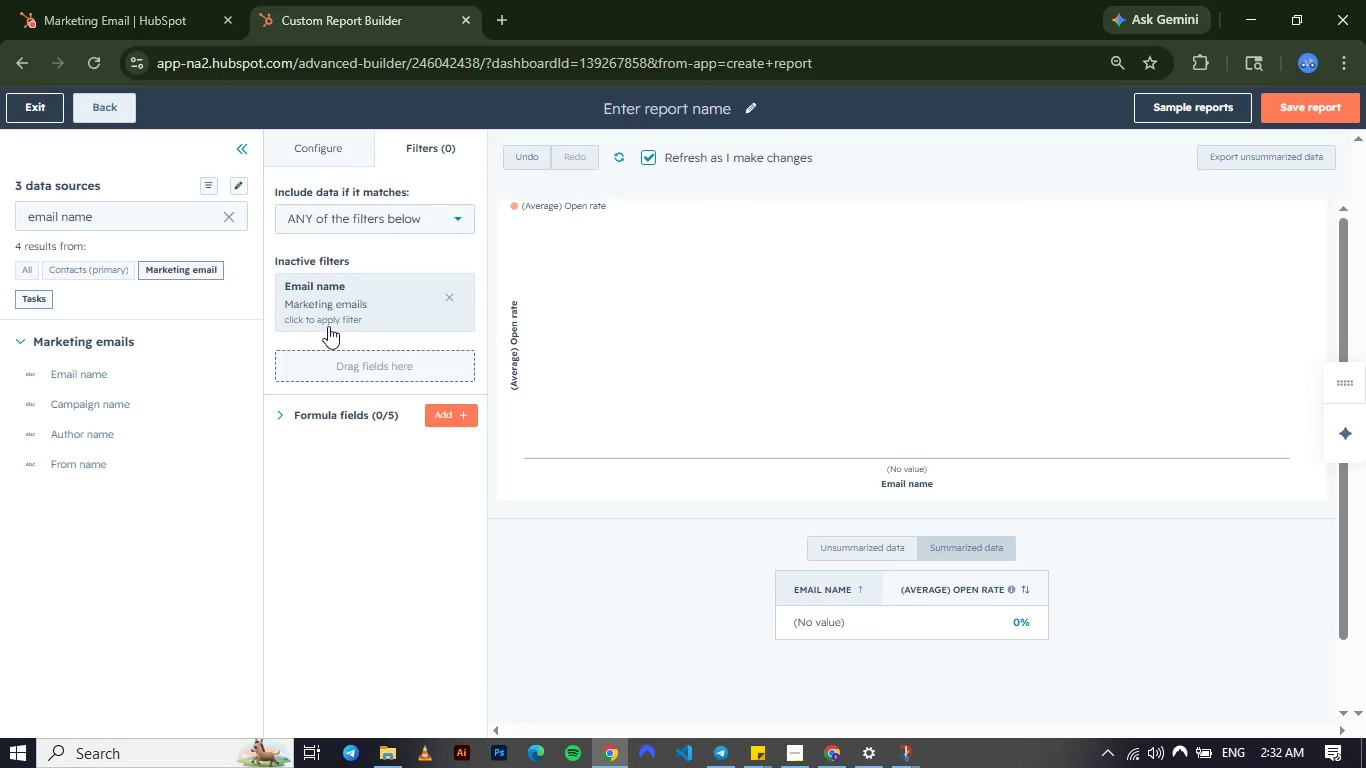 
left_click([327, 326])
 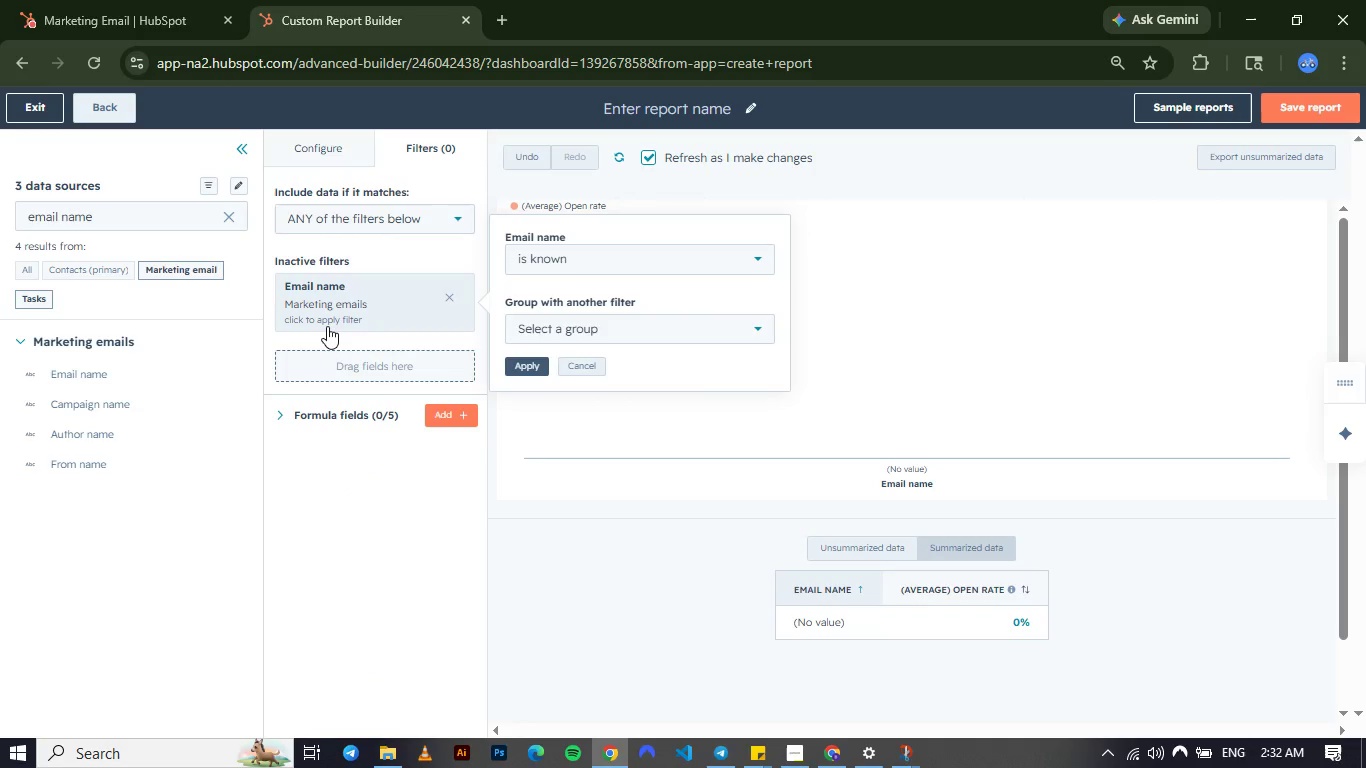 
wait(5.67)
 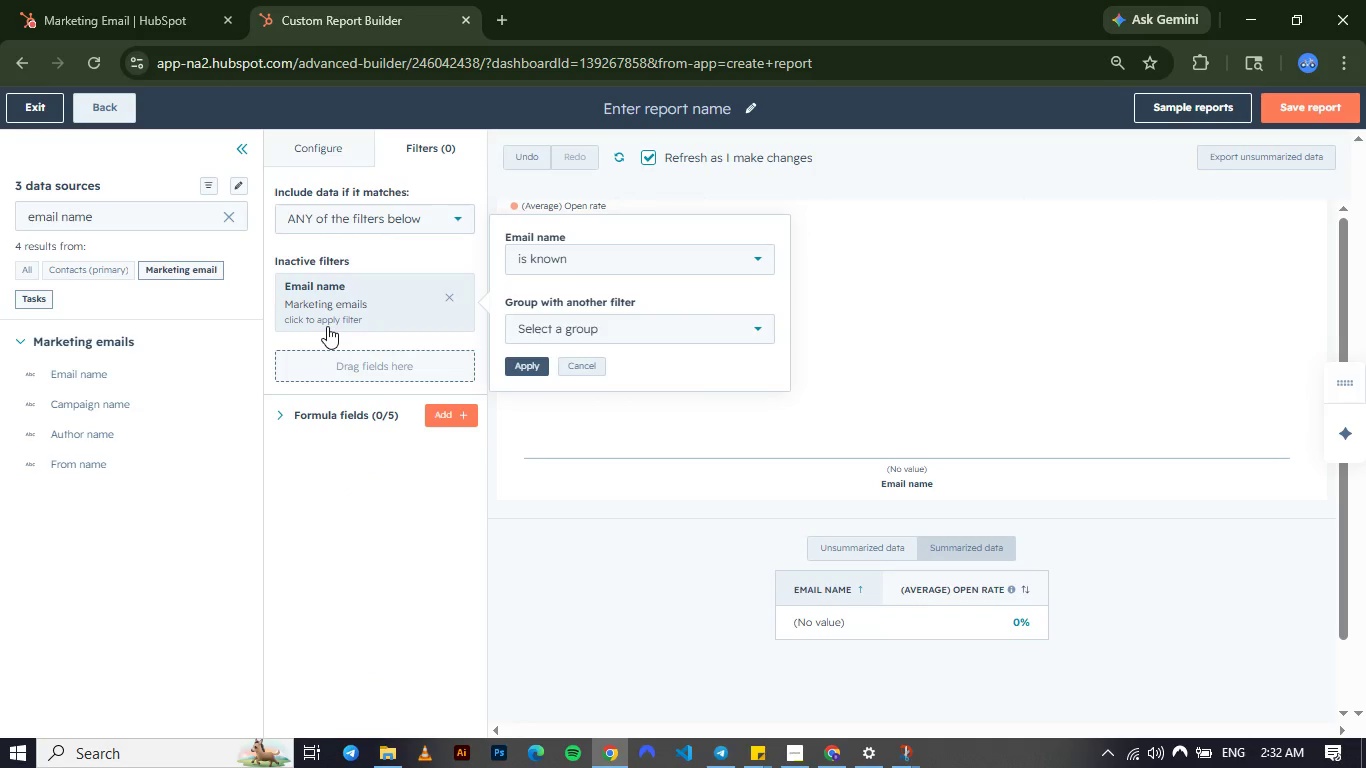 
left_click([609, 268])
 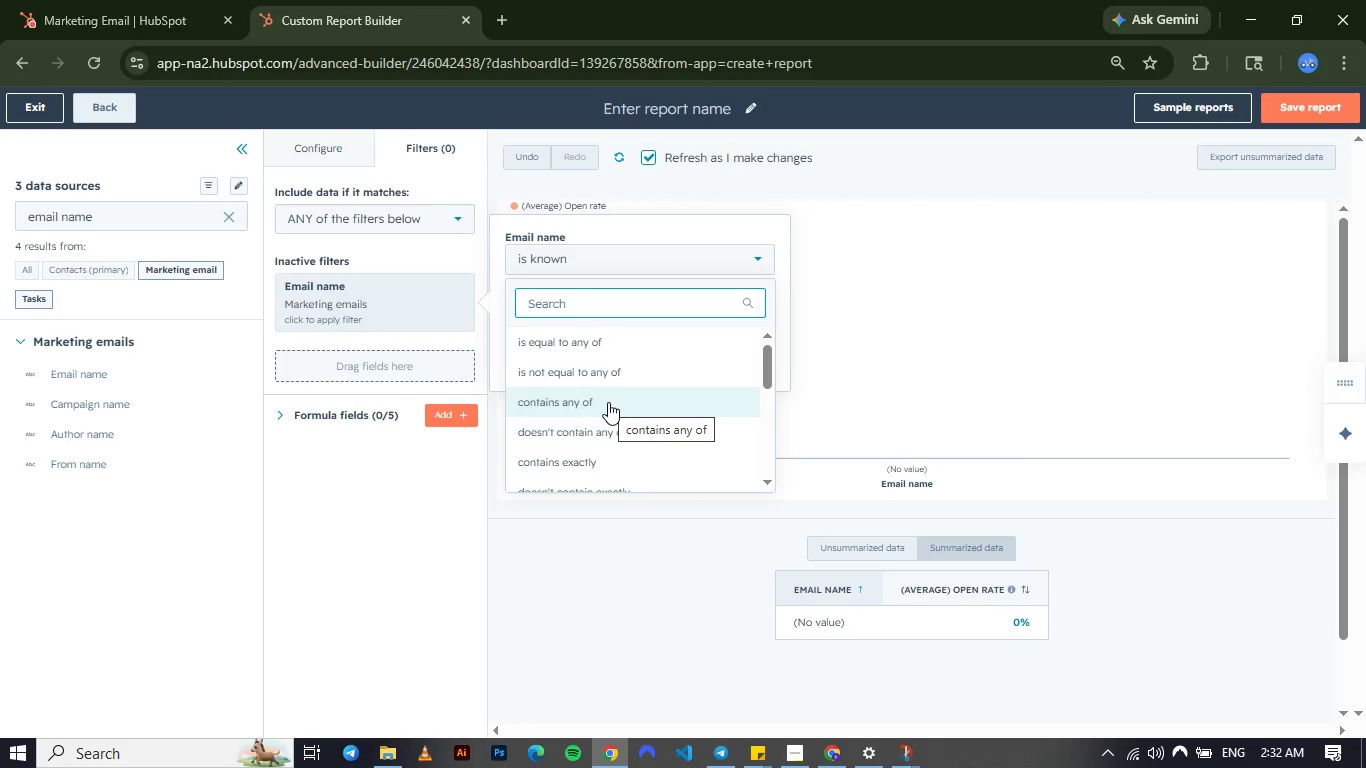 
wait(20.52)
 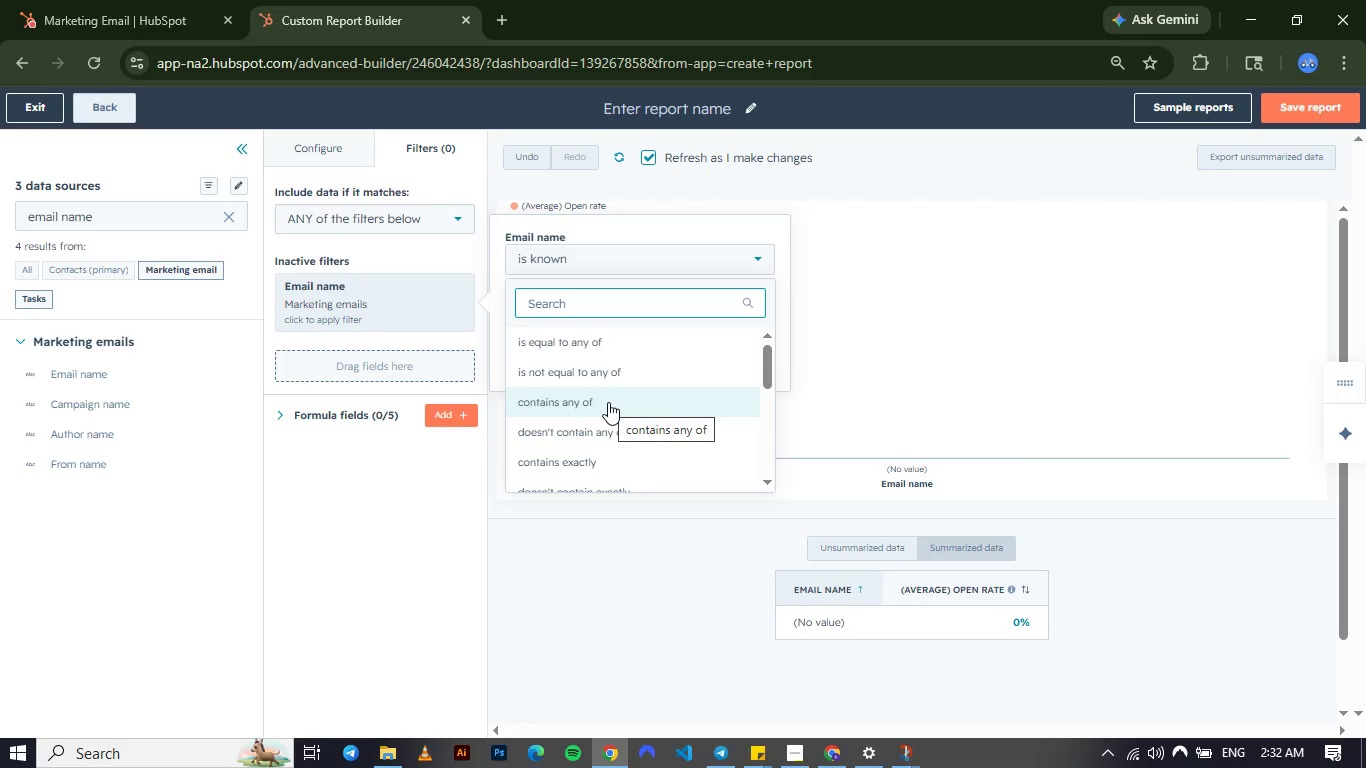 
left_click([615, 536])
 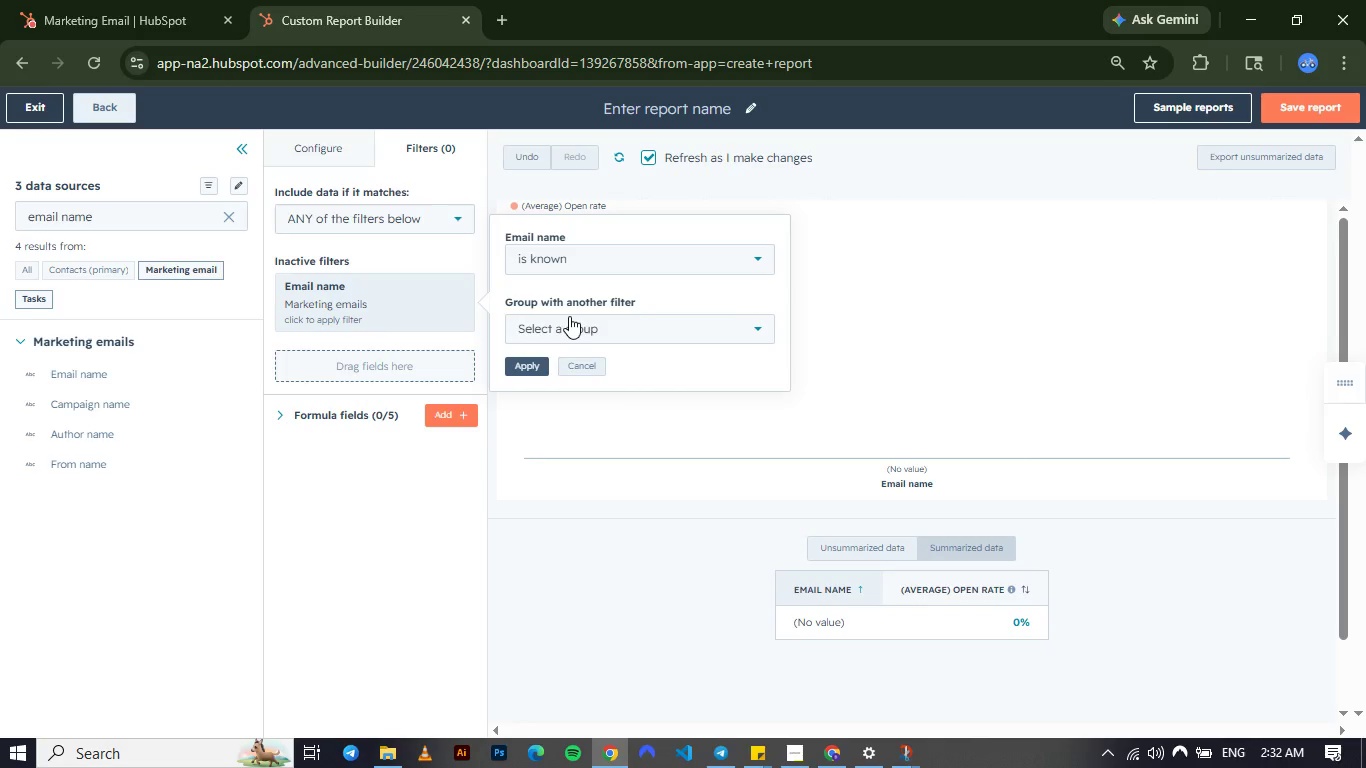 
wait(11.05)
 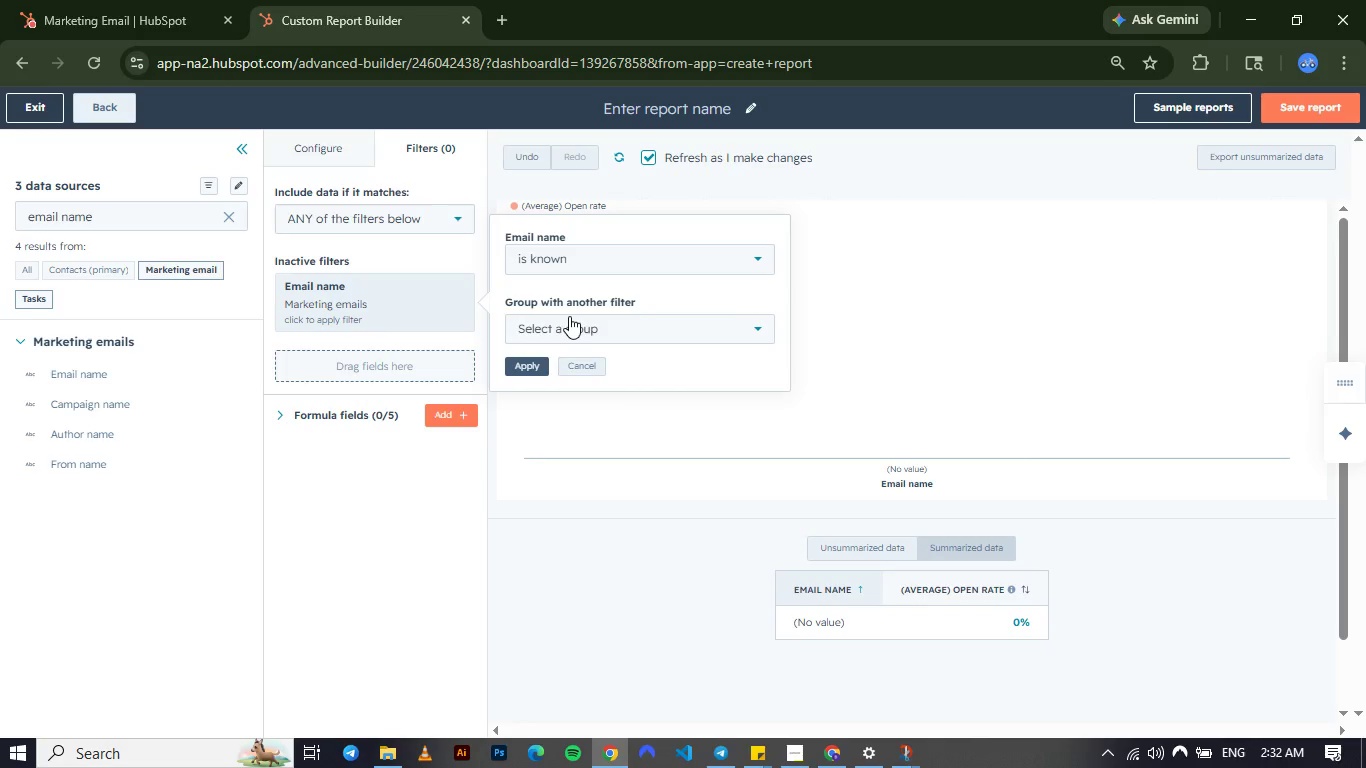 
left_click([571, 263])
 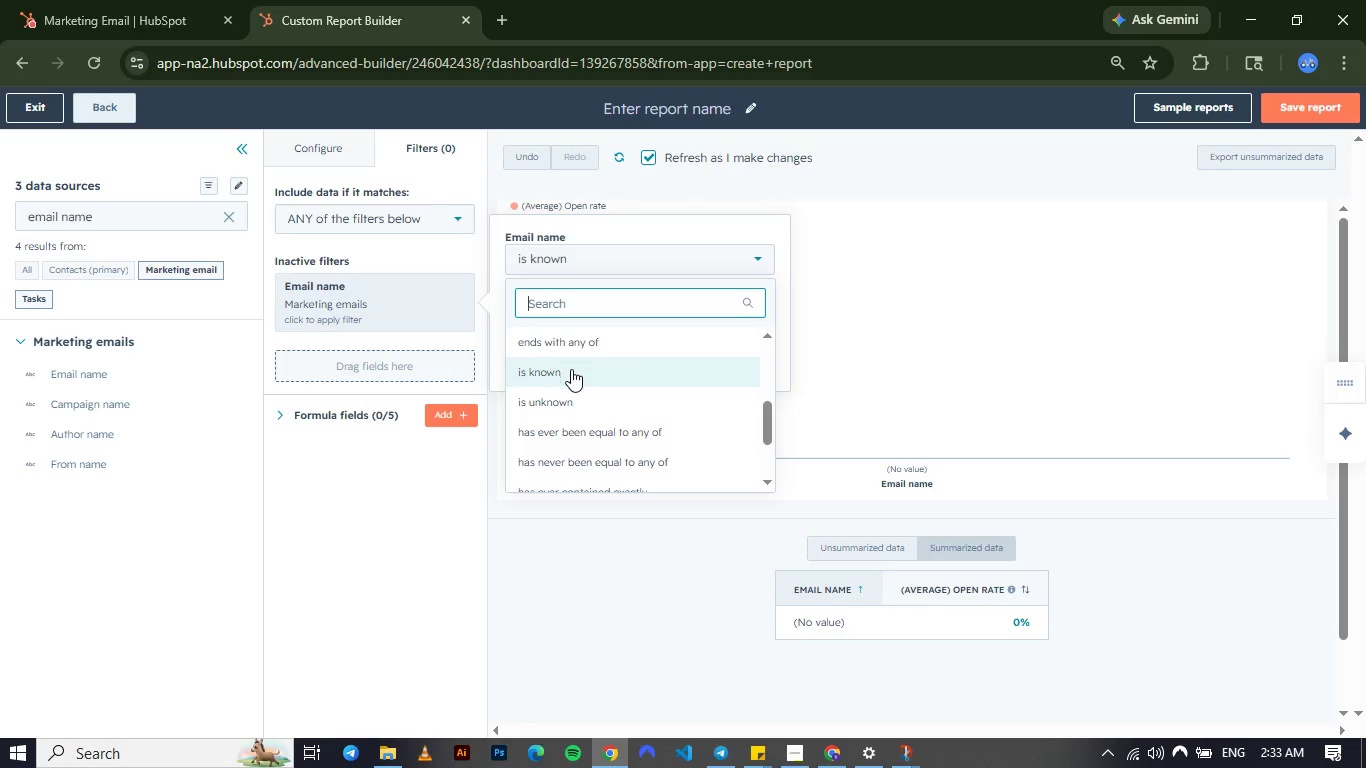 
left_click([571, 391])
 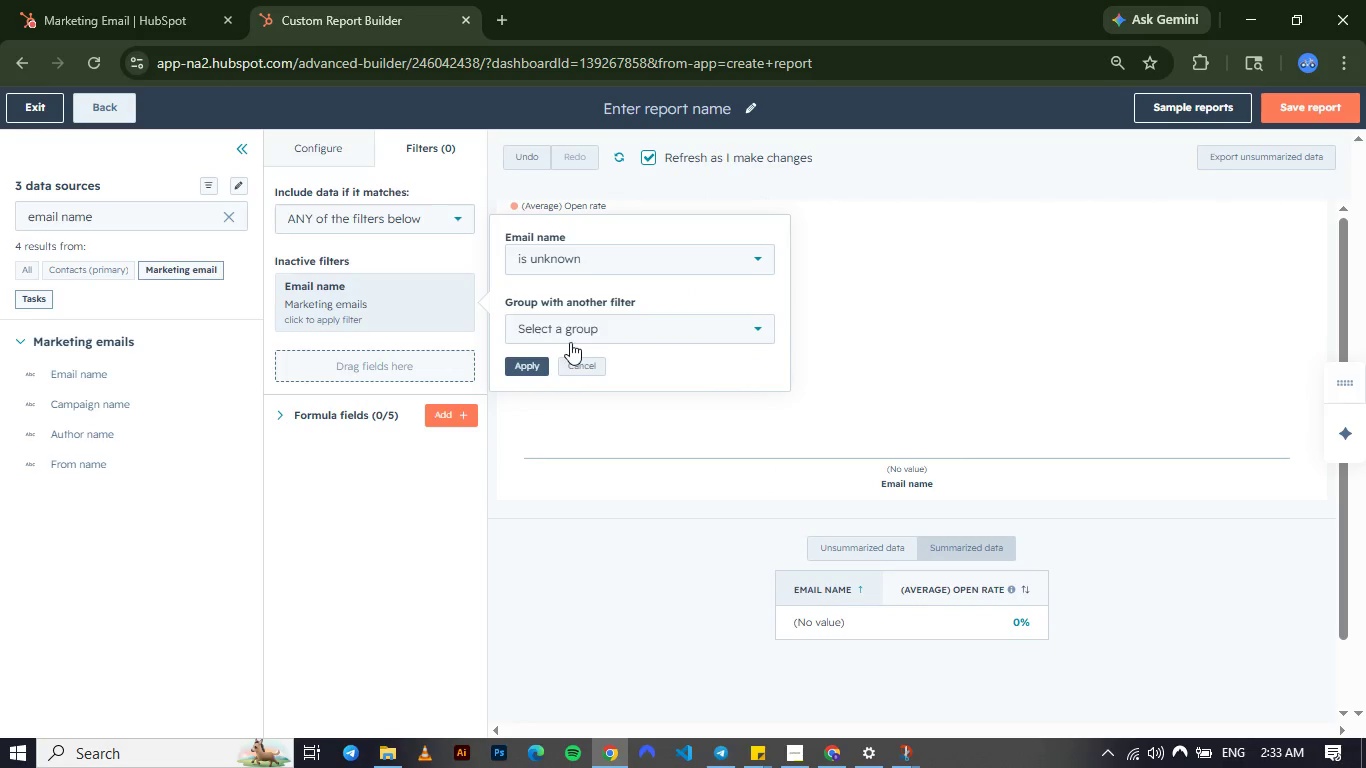 
left_click([567, 338])
 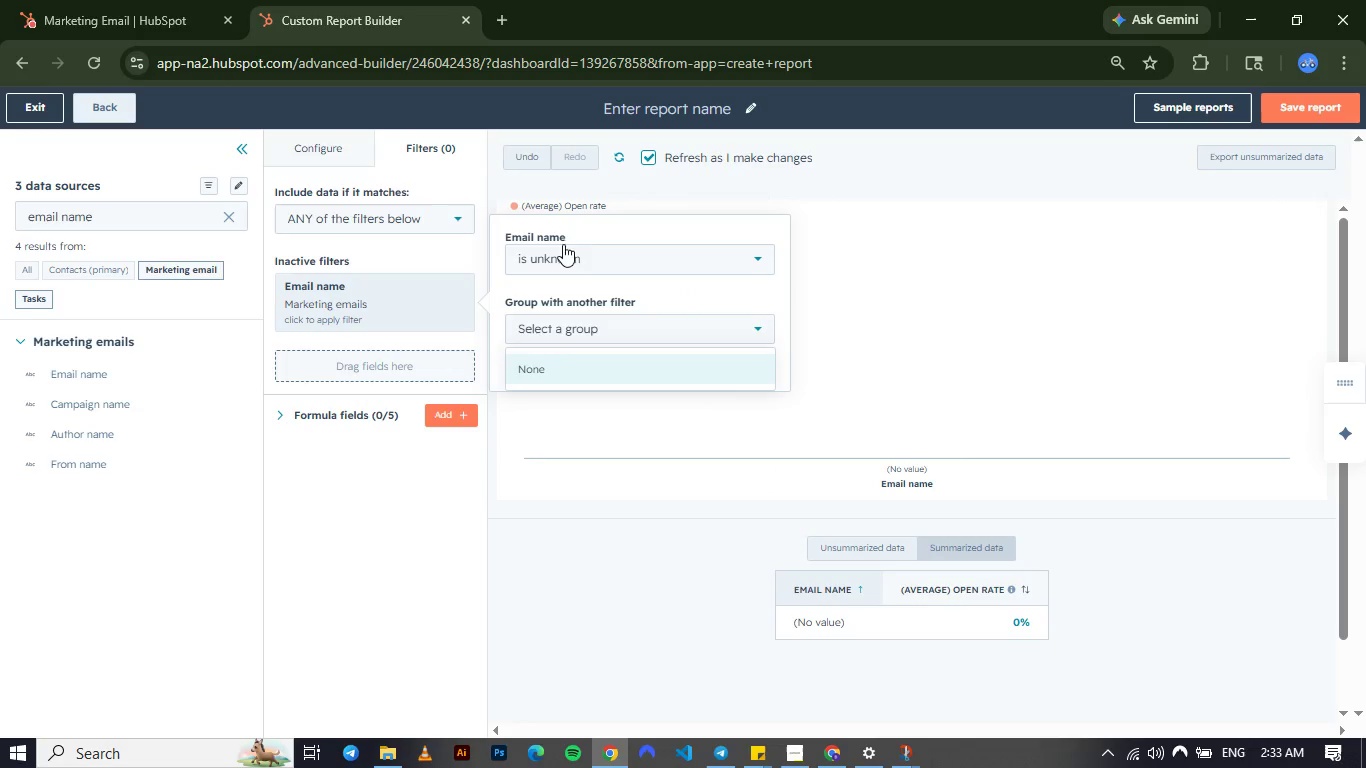 
left_click([567, 267])
 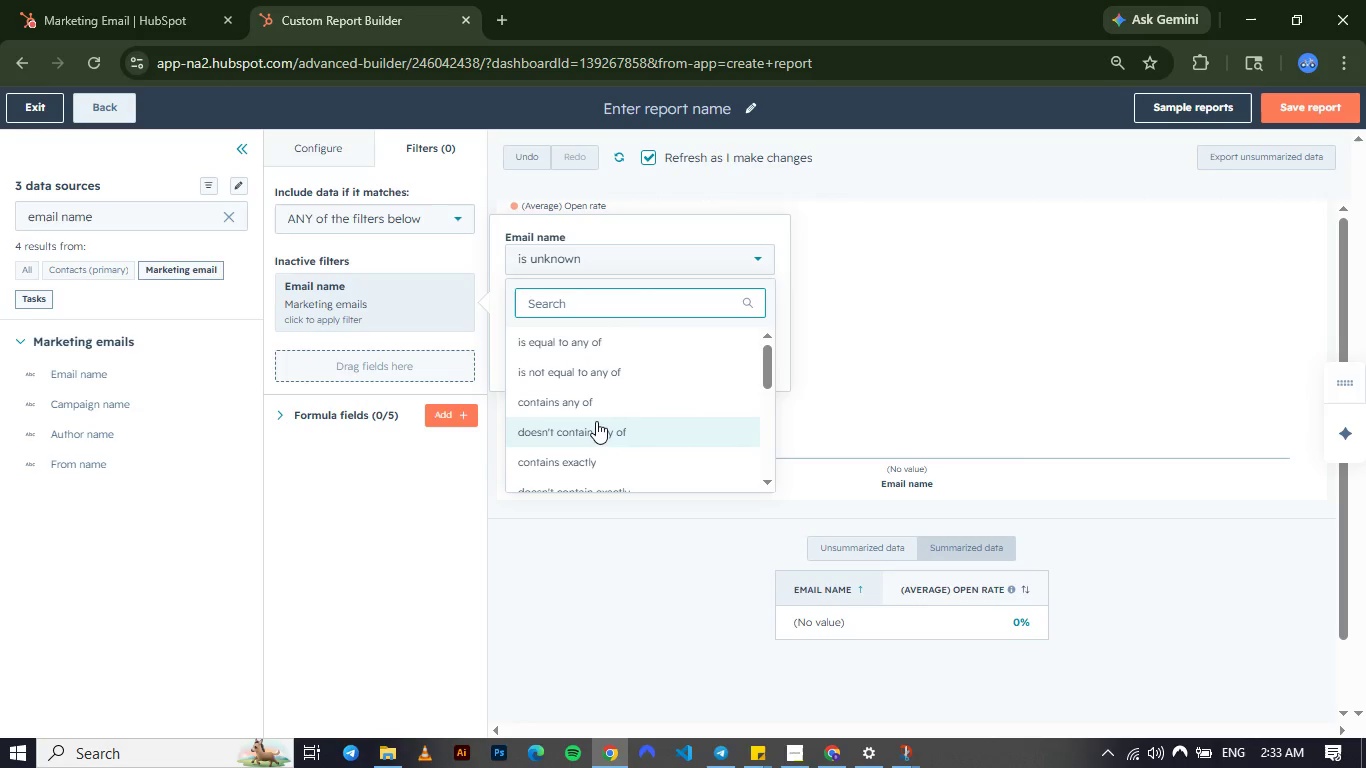 
wait(43.17)
 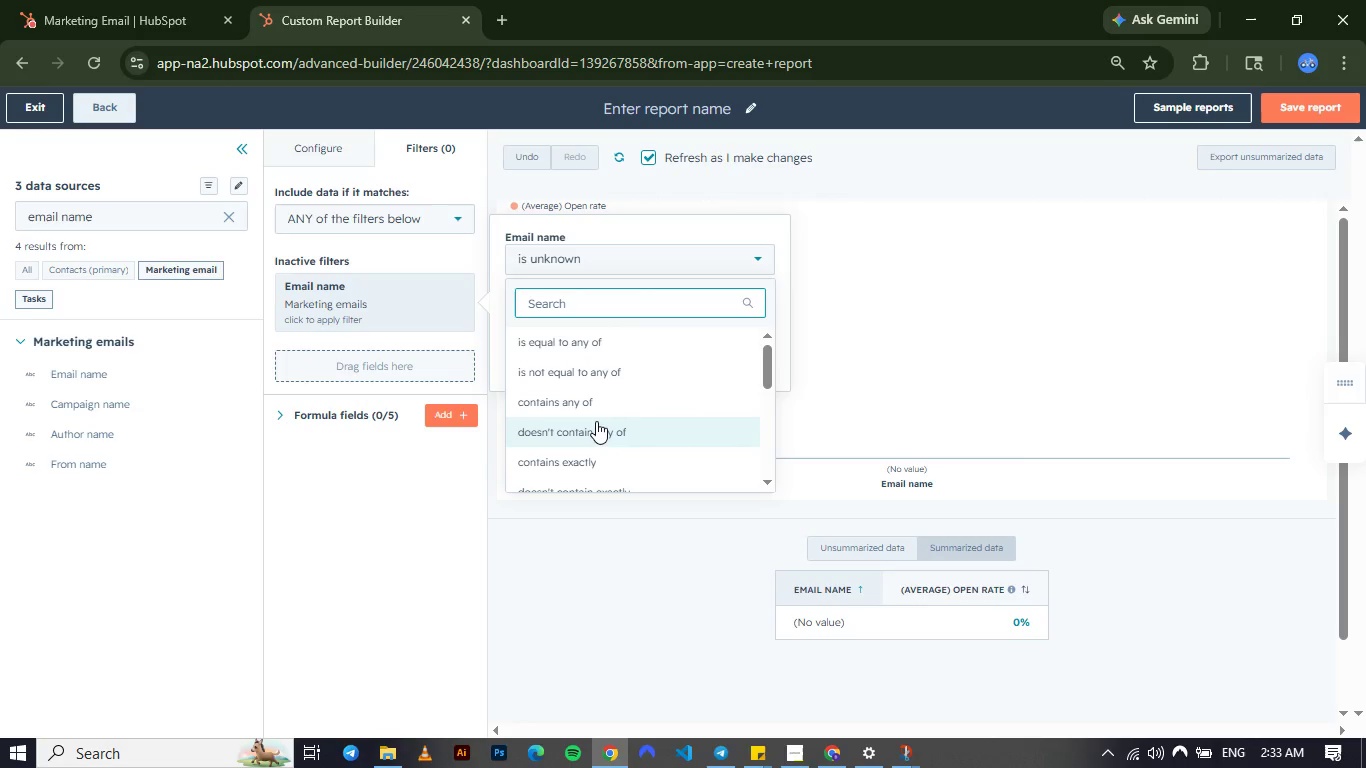 
left_click([641, 440])
 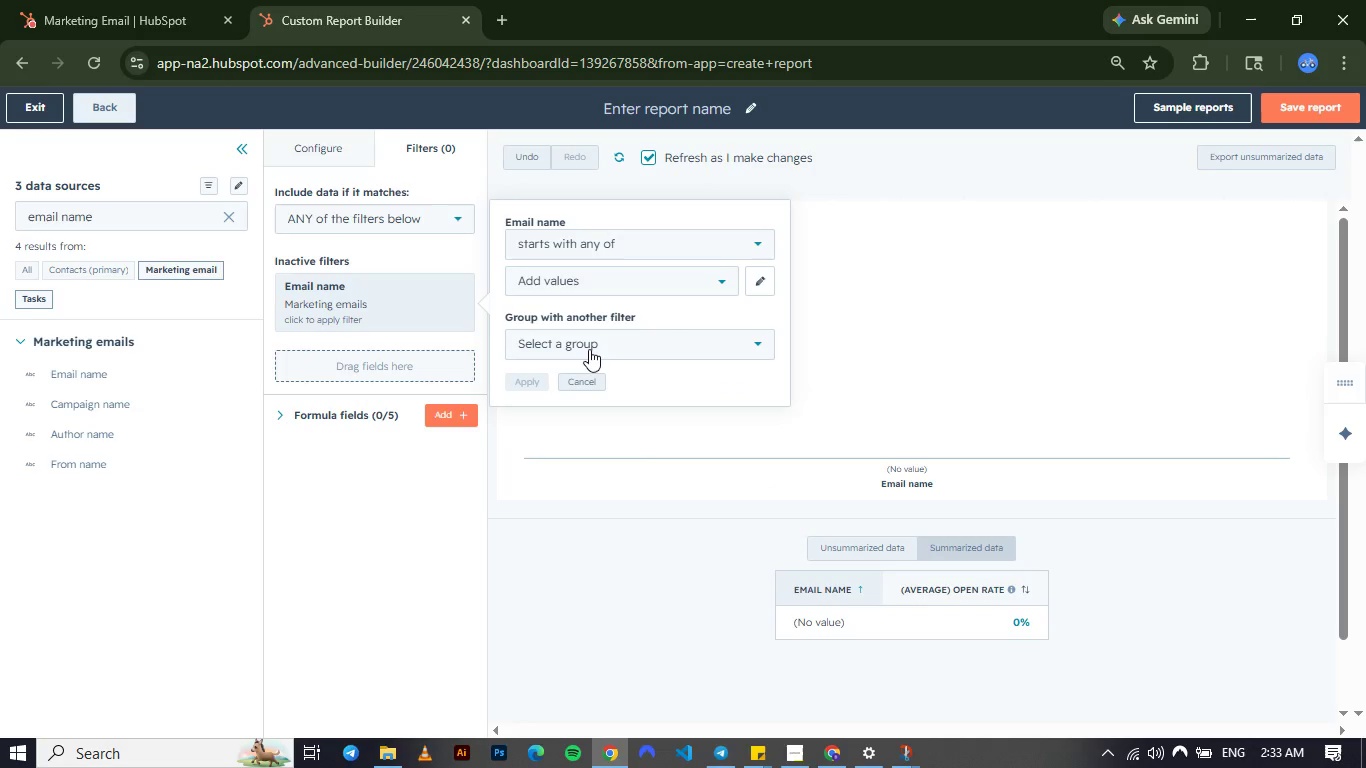 
left_click([589, 349])
 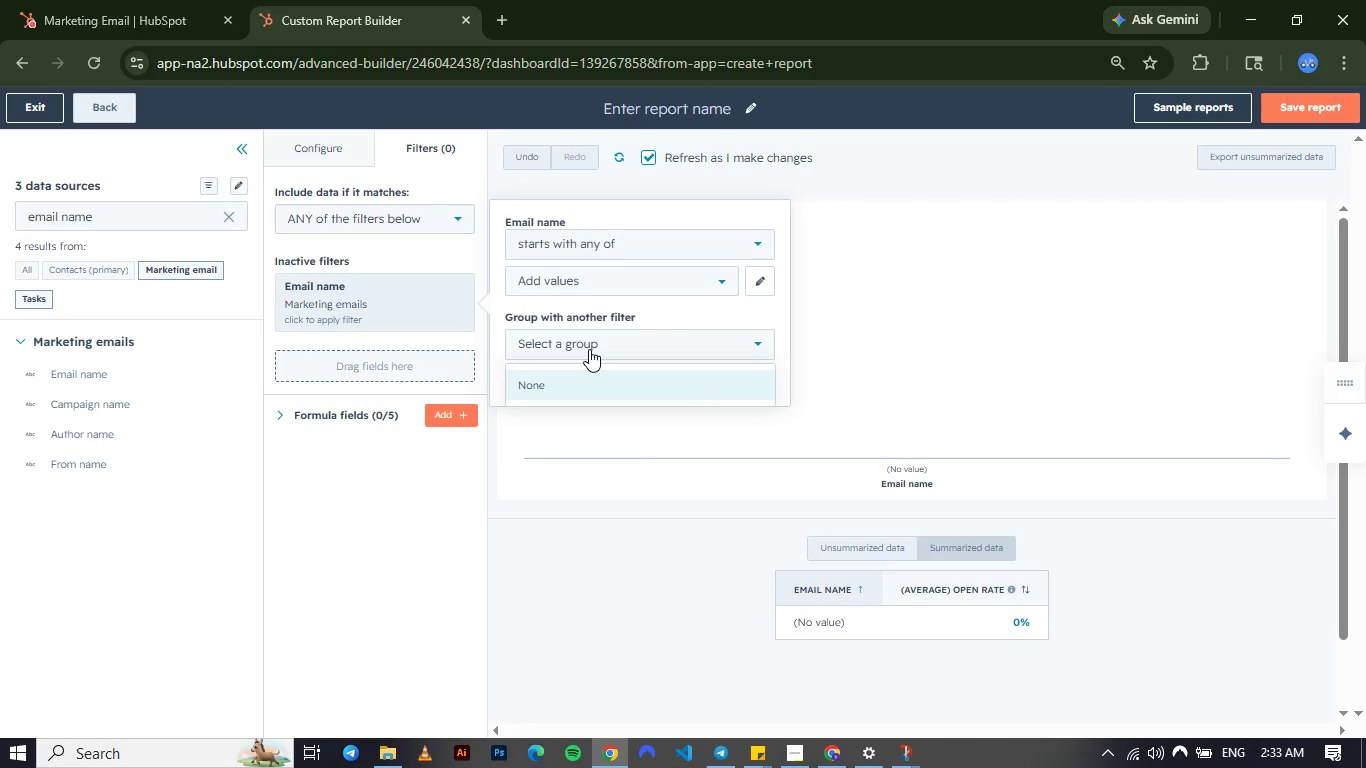 
left_click([589, 349])
 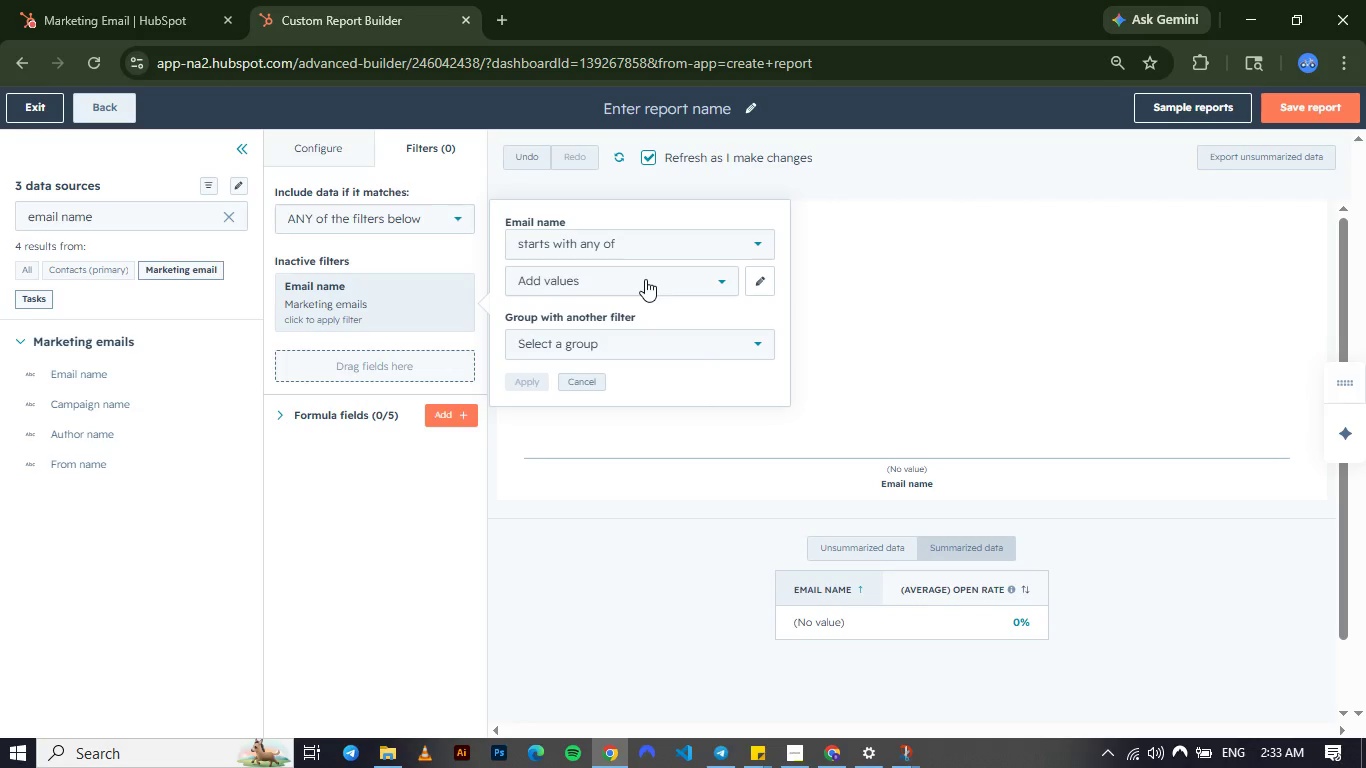 
left_click([645, 279])
 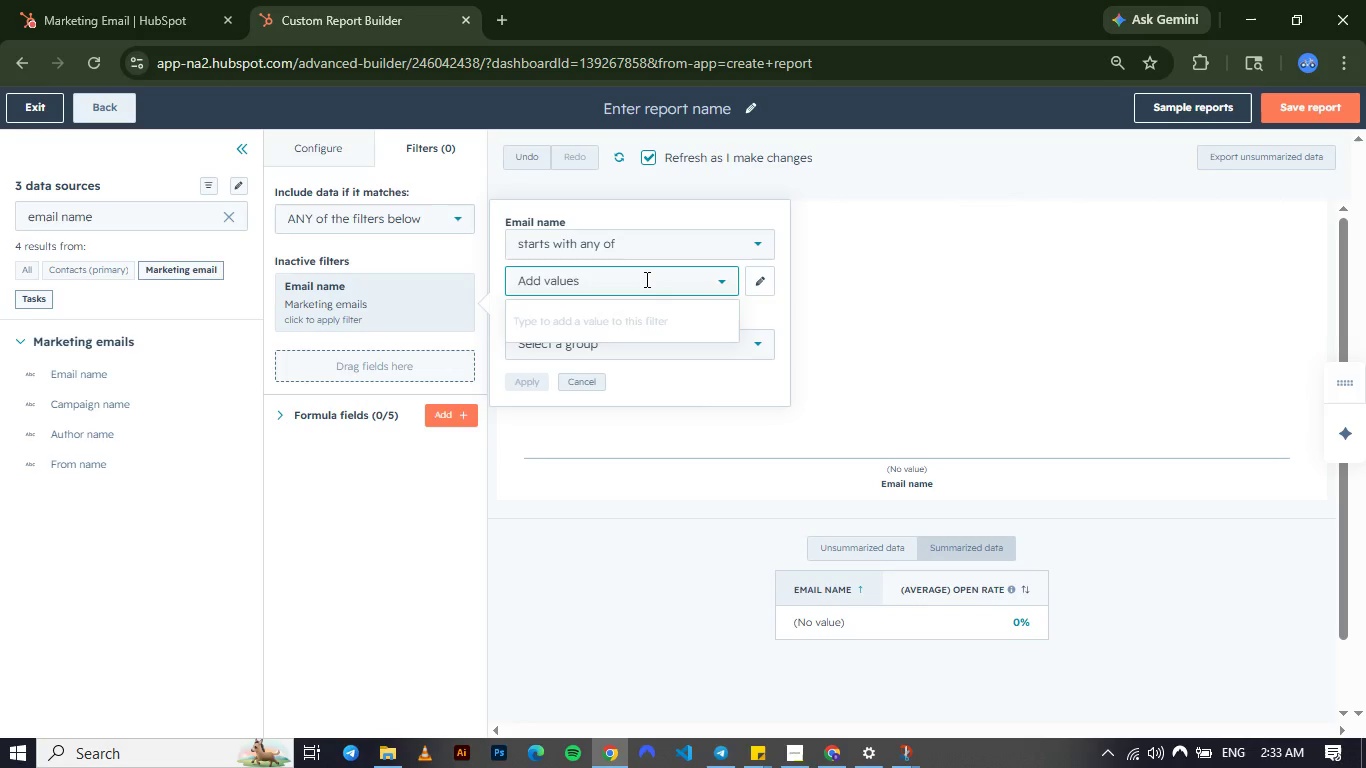 
key(Numpad1)
 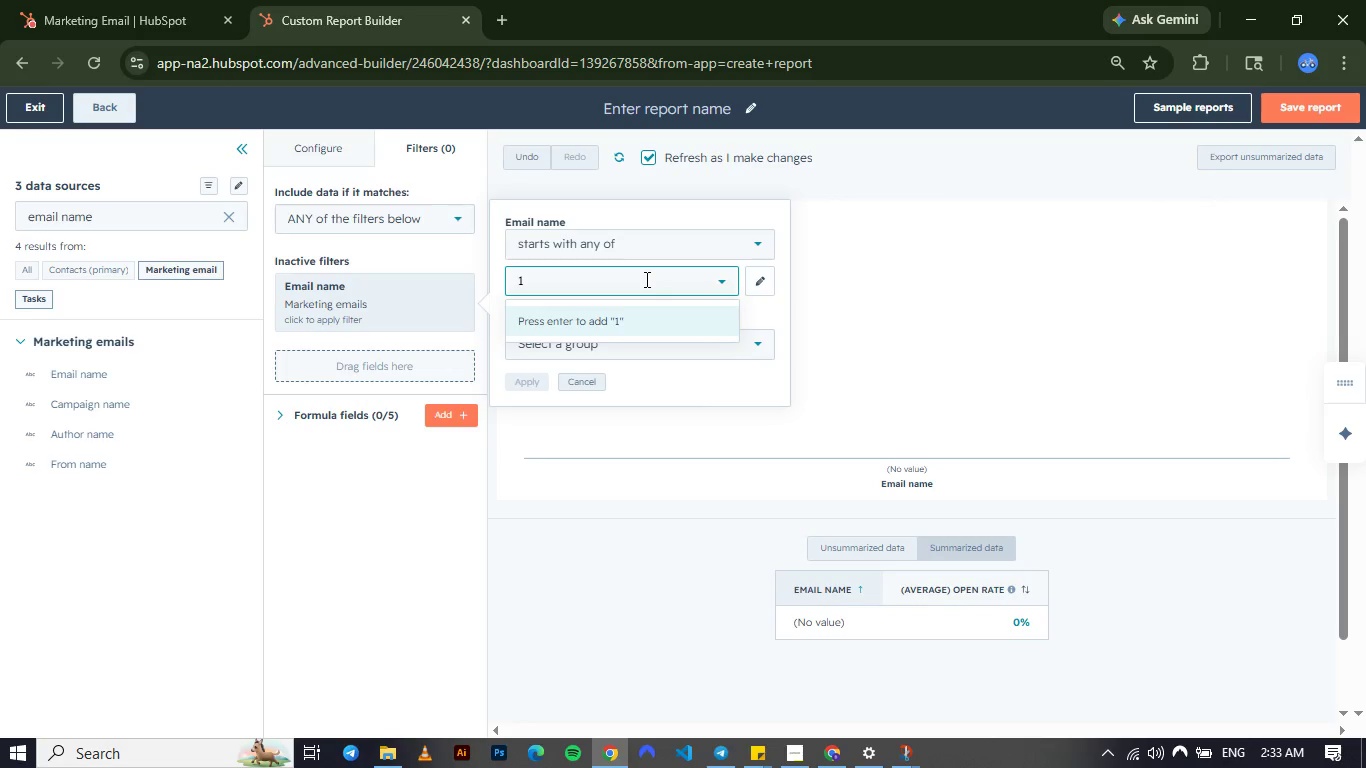 
key(Numpad4)
 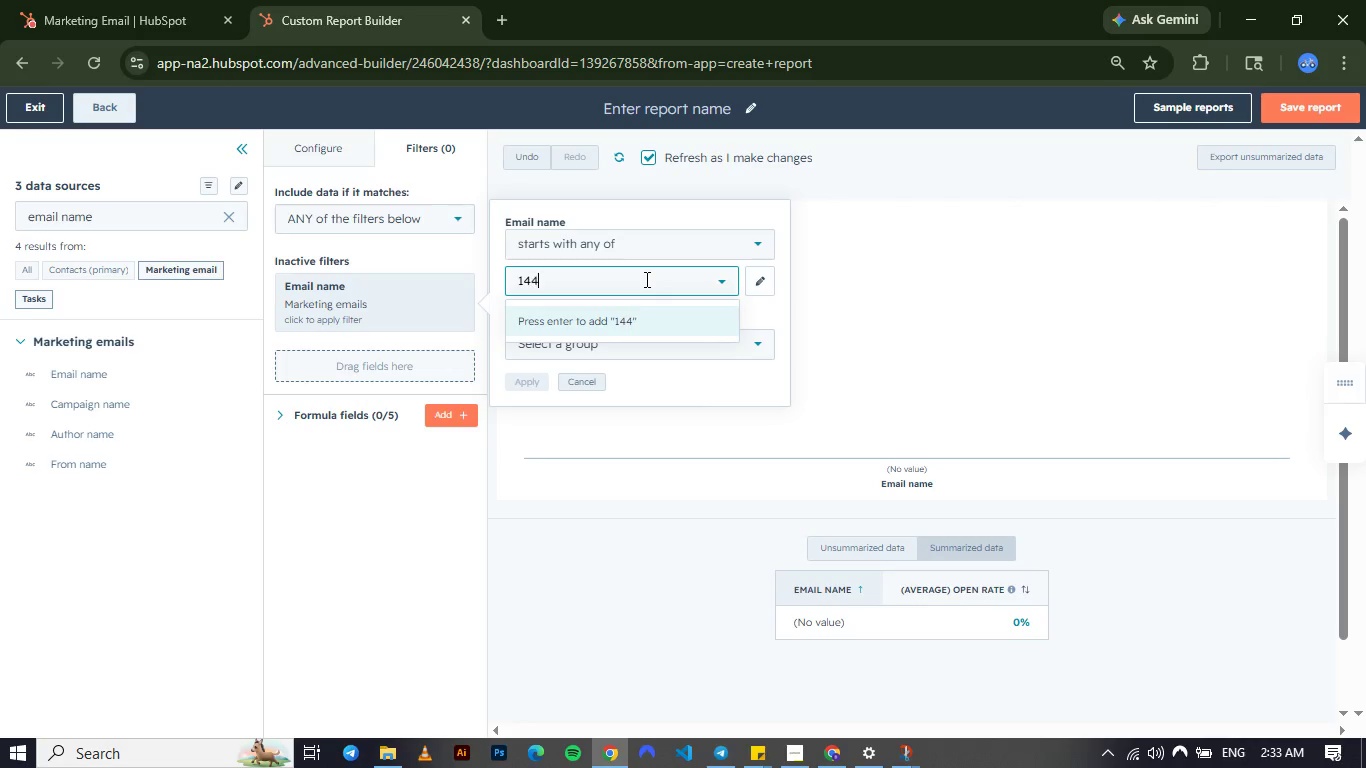 
key(Numpad4)
 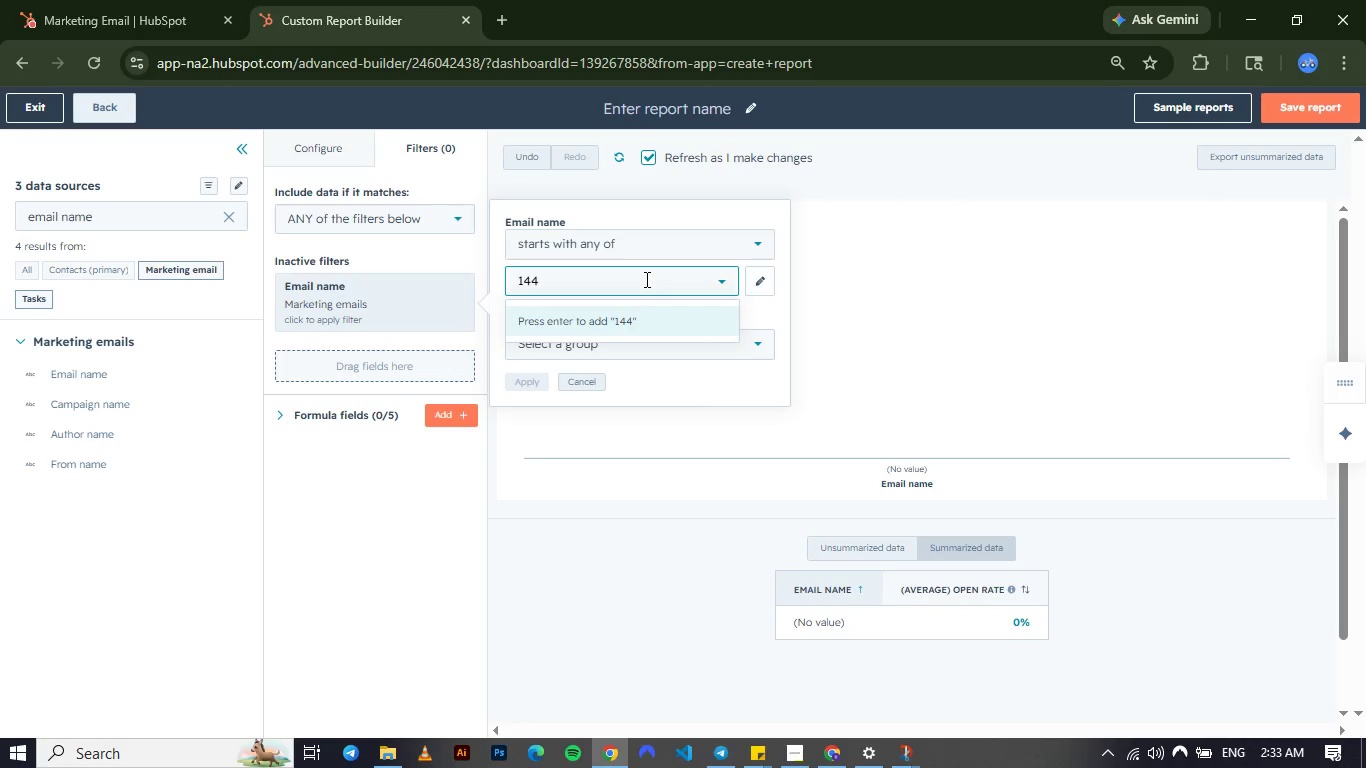 
key(Numpad8)
 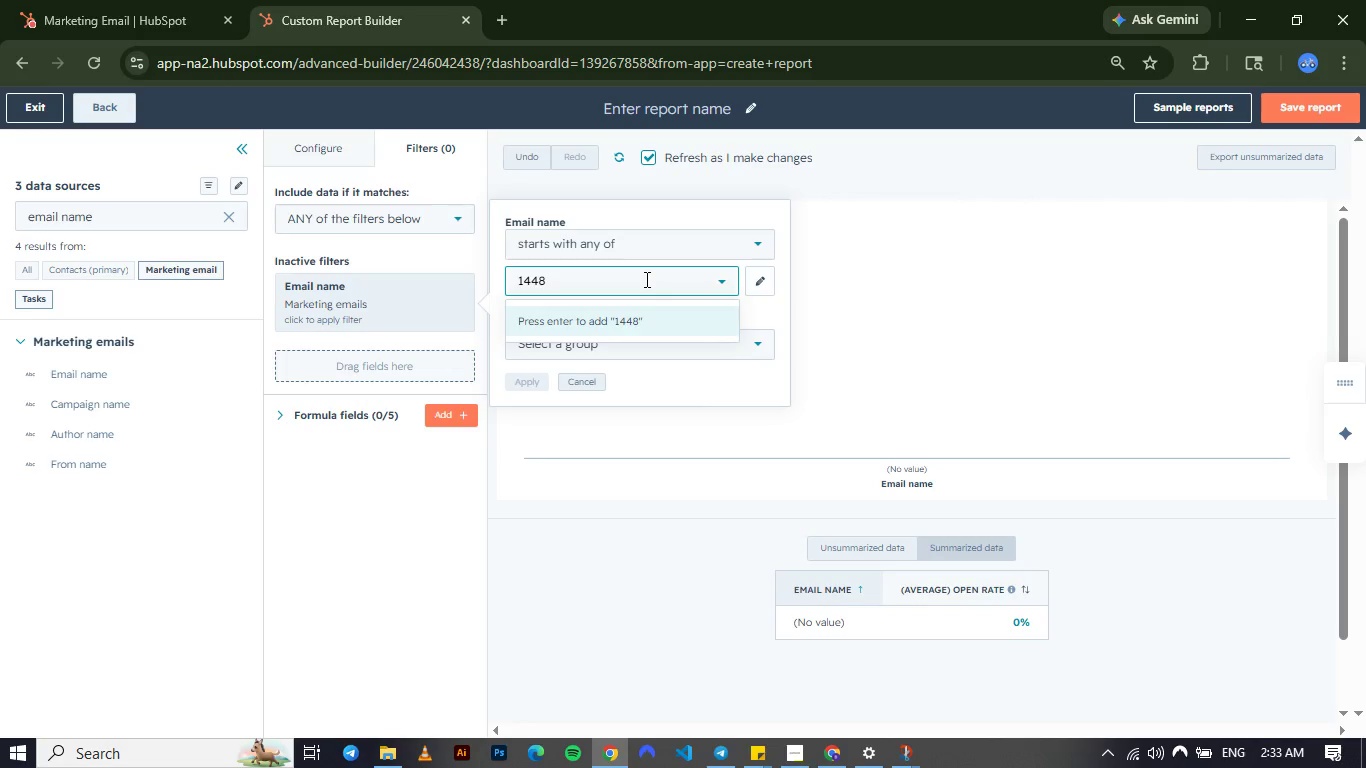 
key(Backspace)
 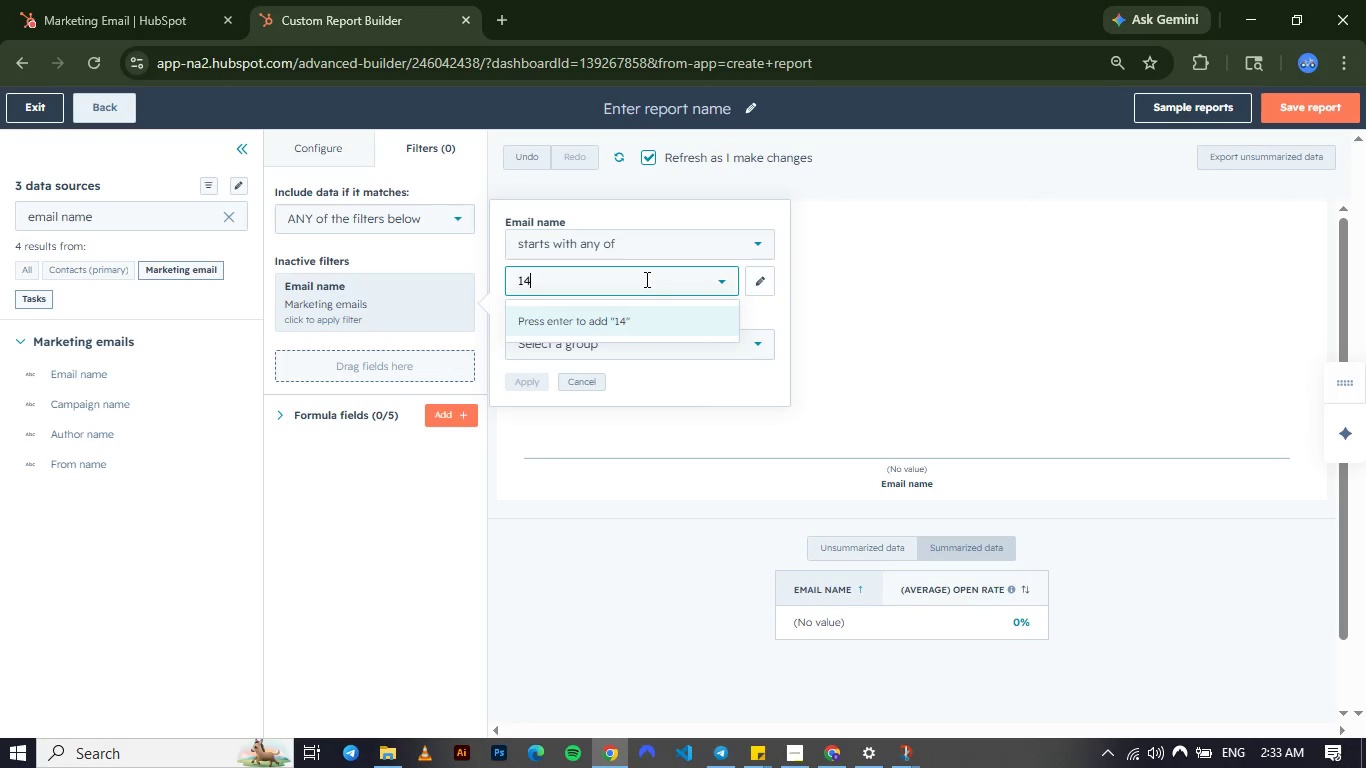 
key(Backspace)
 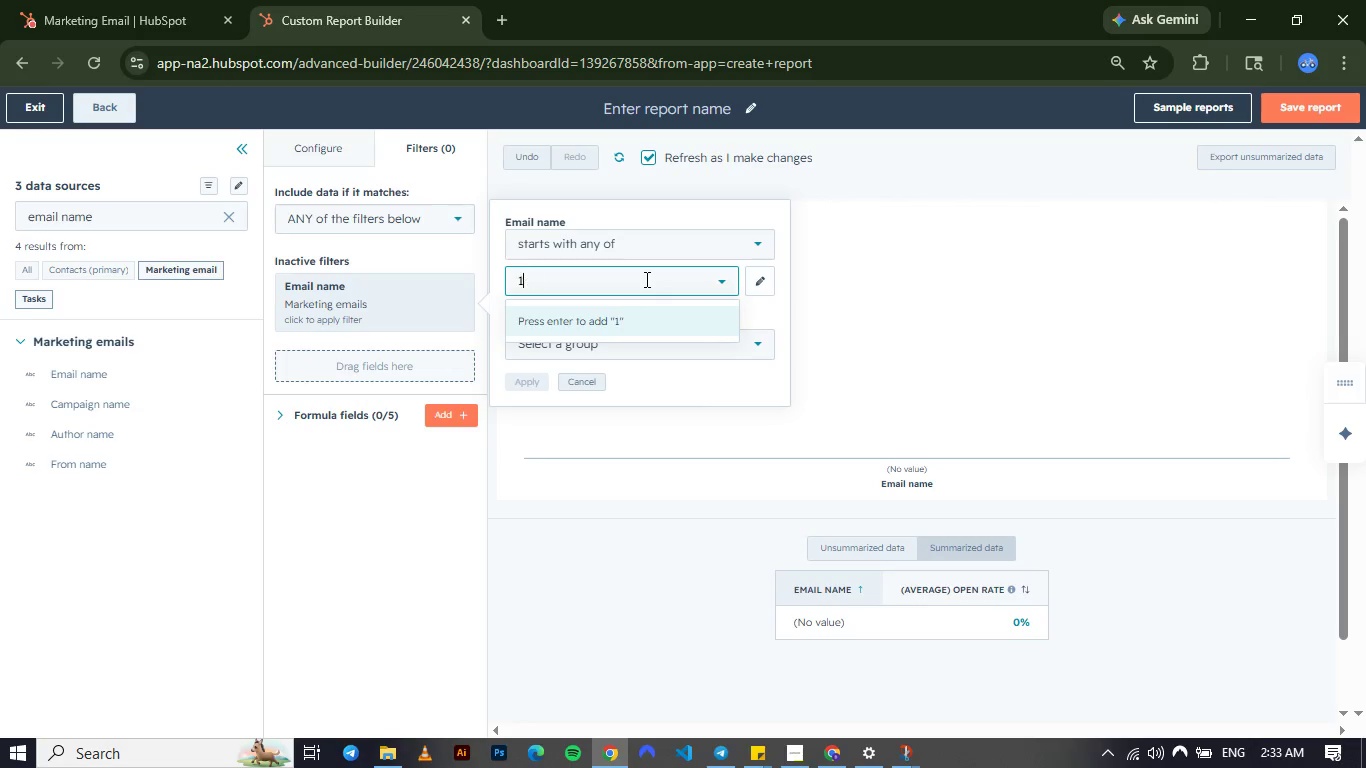 
key(Backspace)
 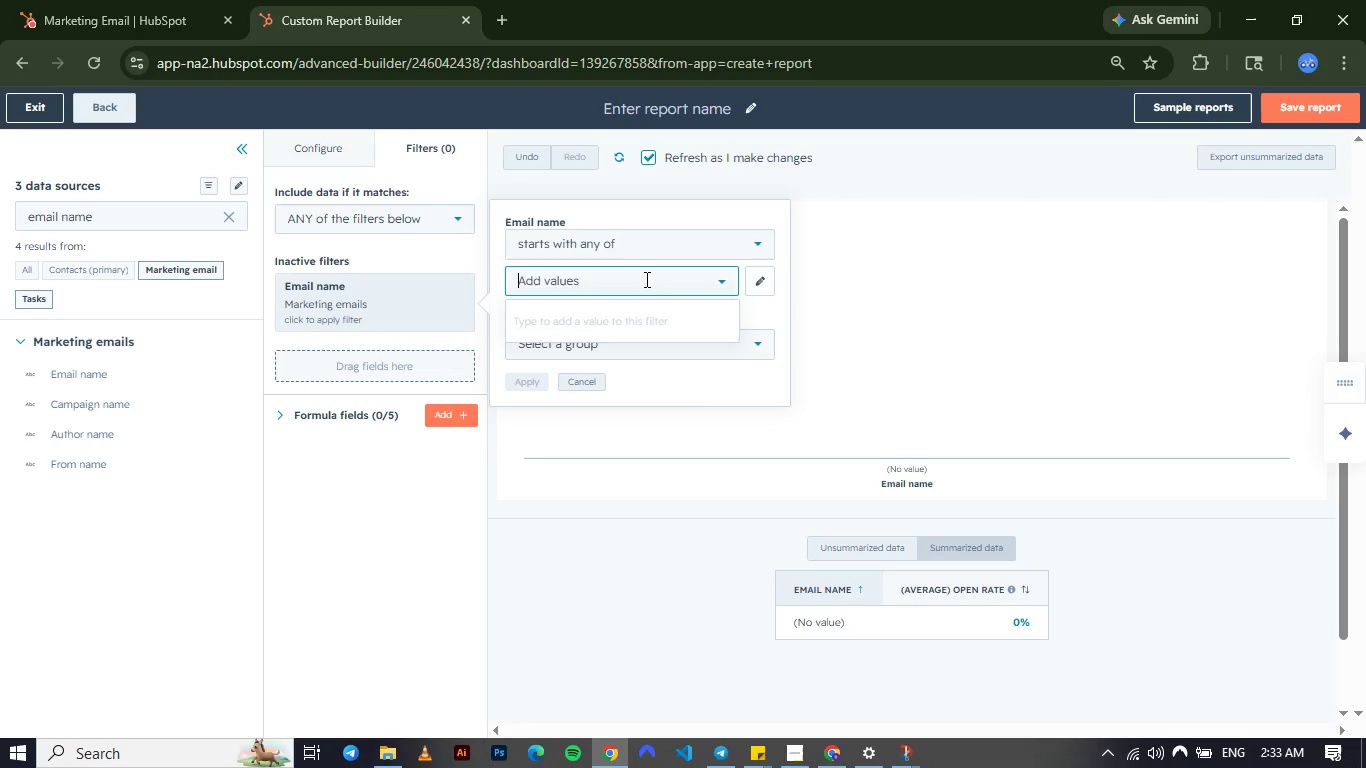 
key(Backspace)
 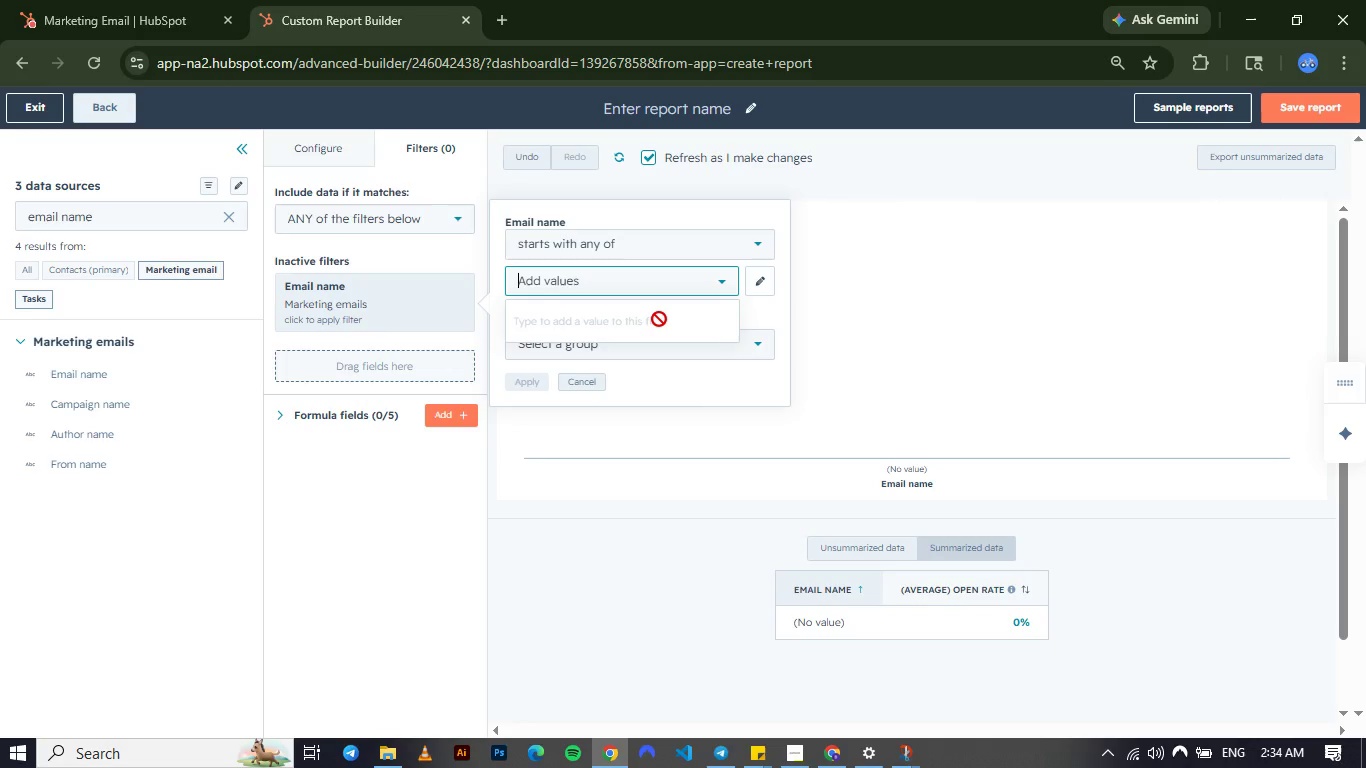 
wait(11.02)
 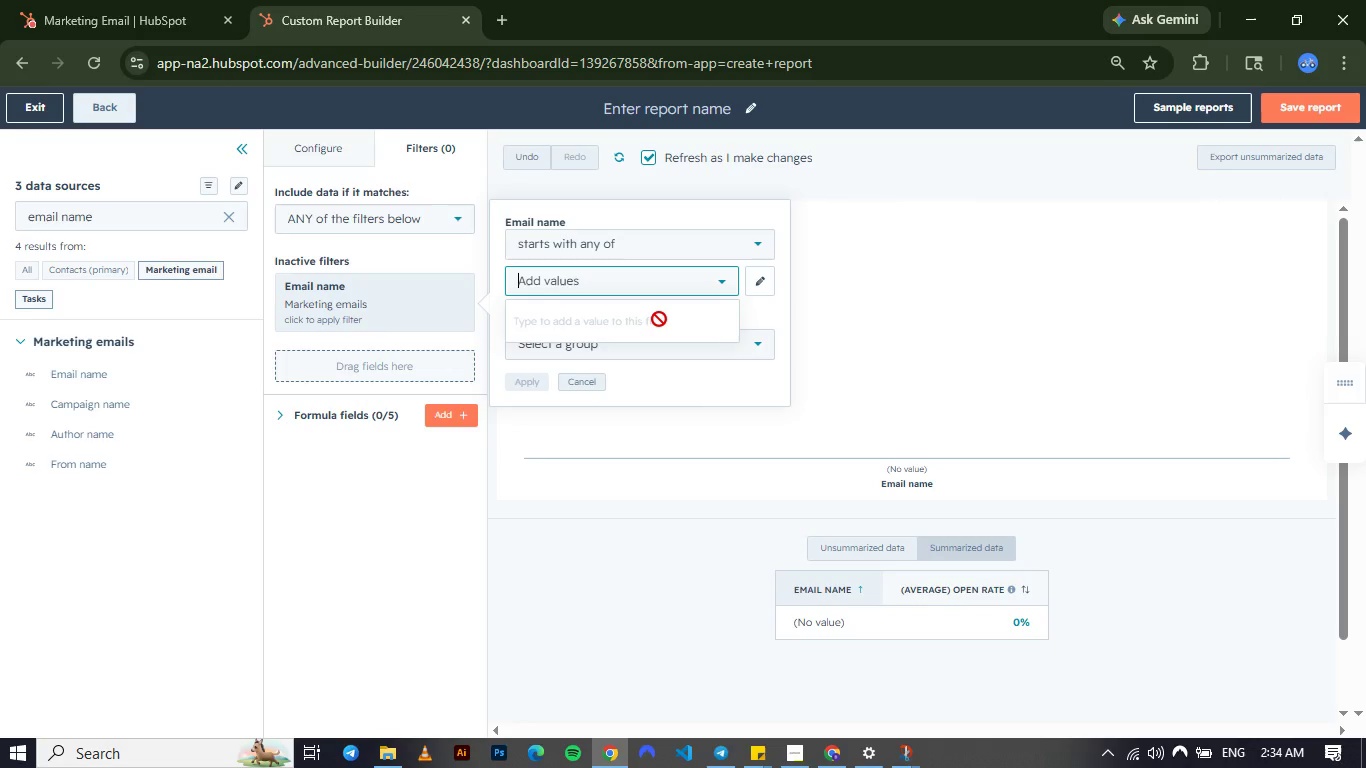 
left_click([608, 242])
 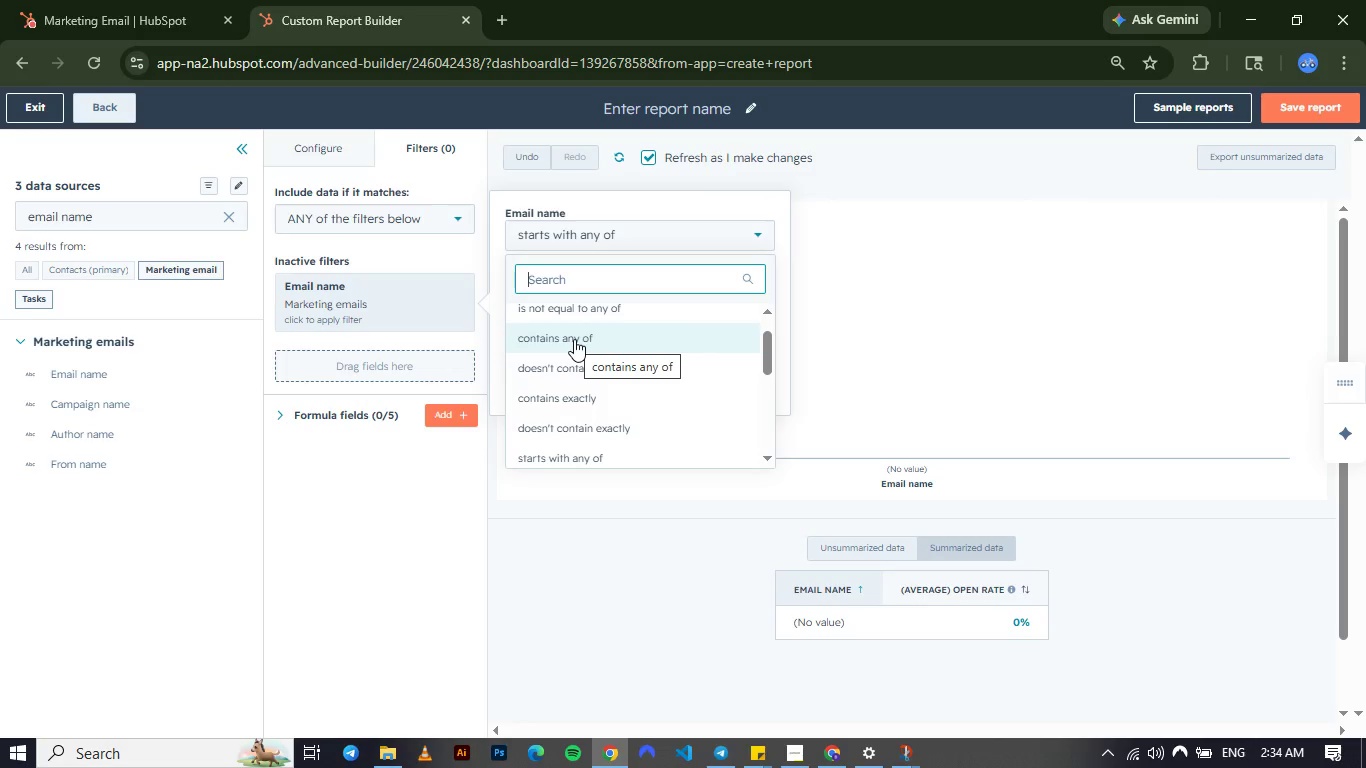 
wait(41.31)
 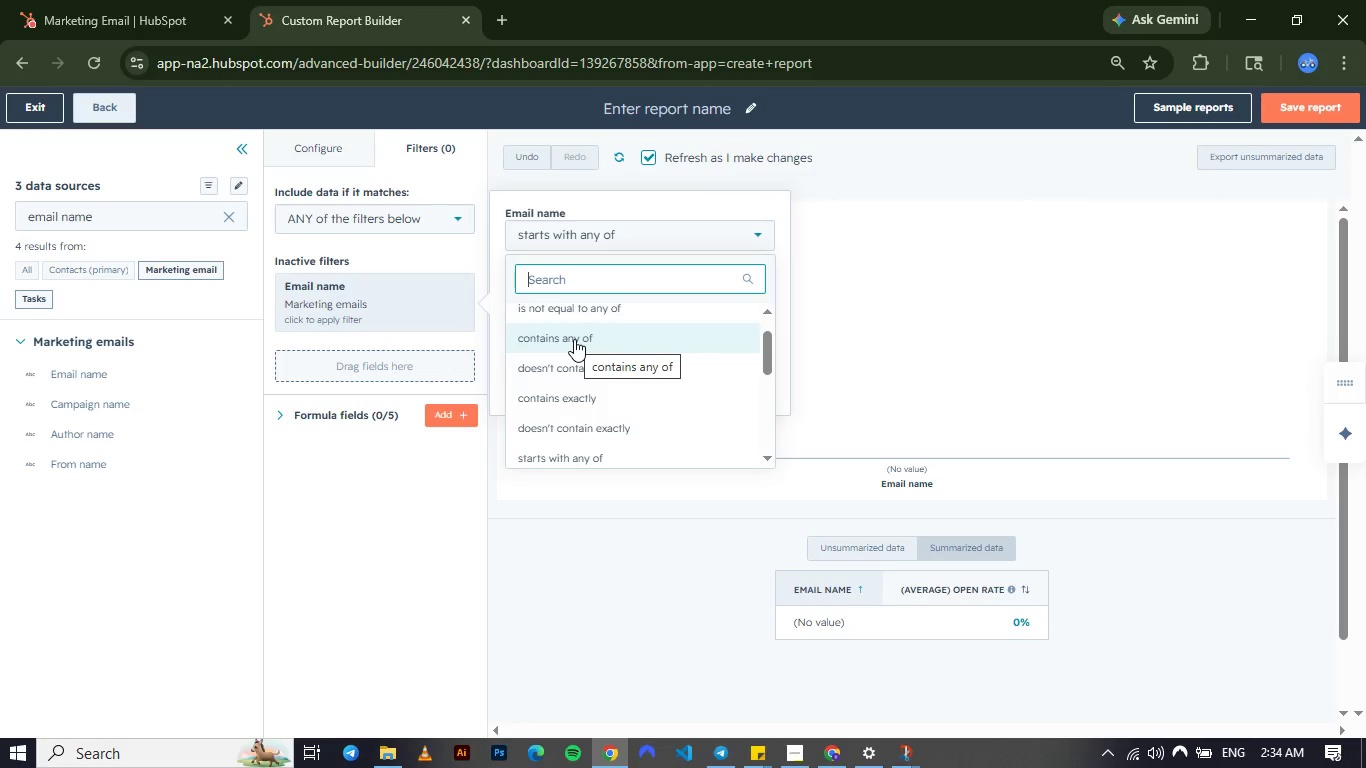 
left_click([574, 355])
 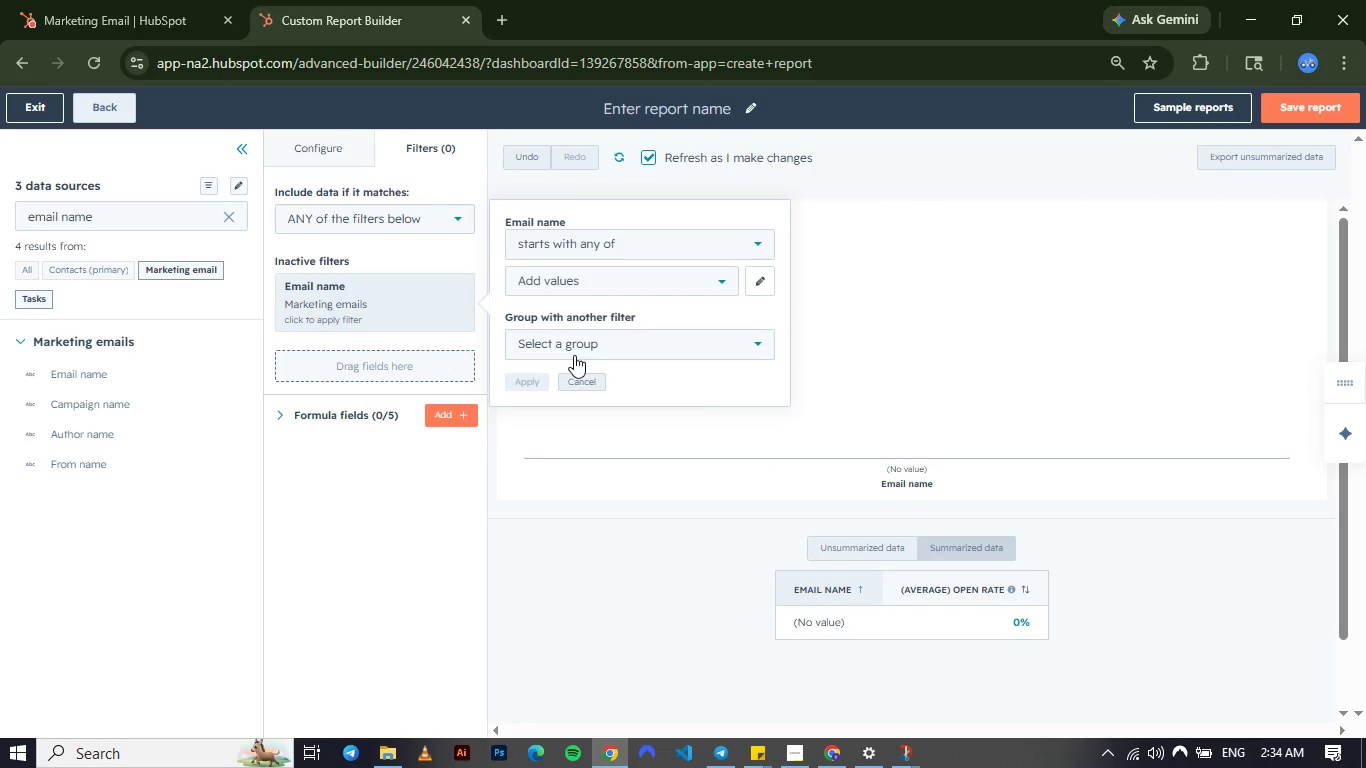 
wait(11.24)
 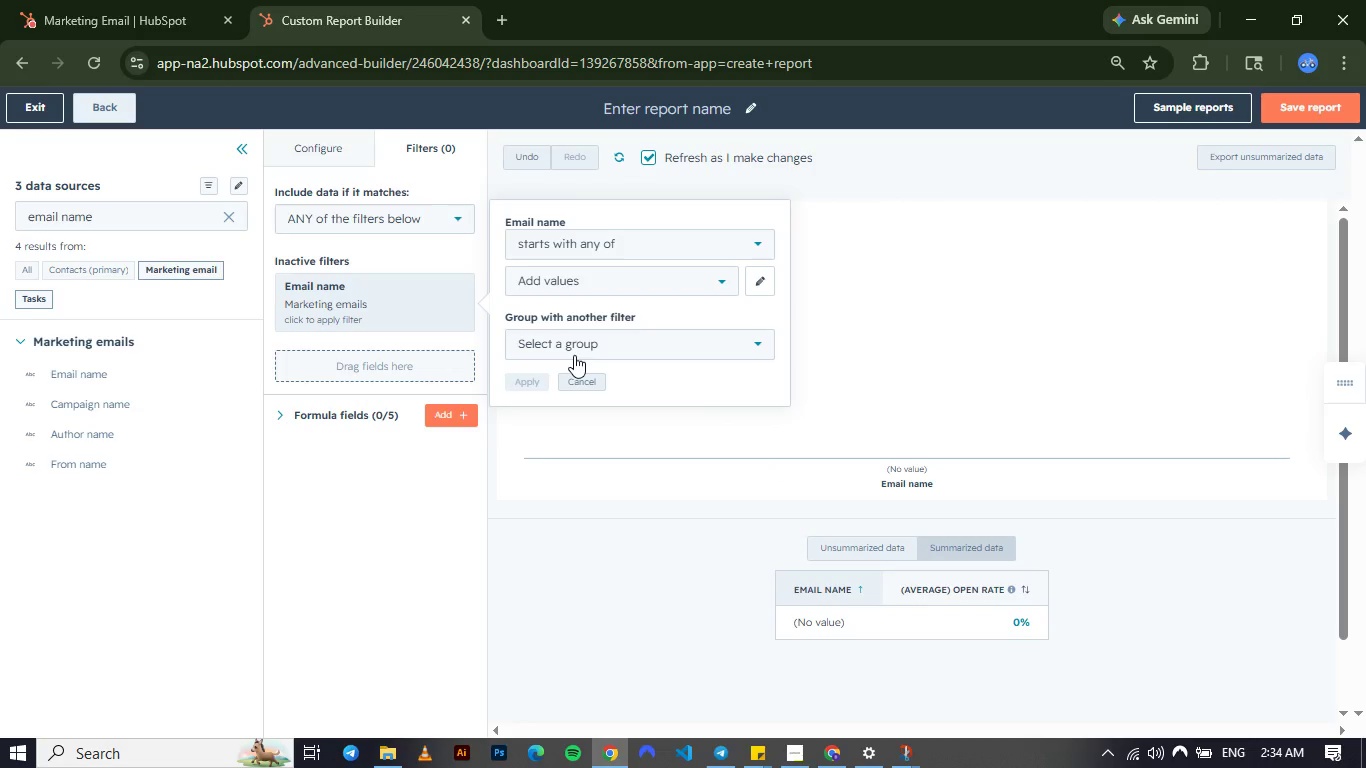 
left_click([568, 342])
 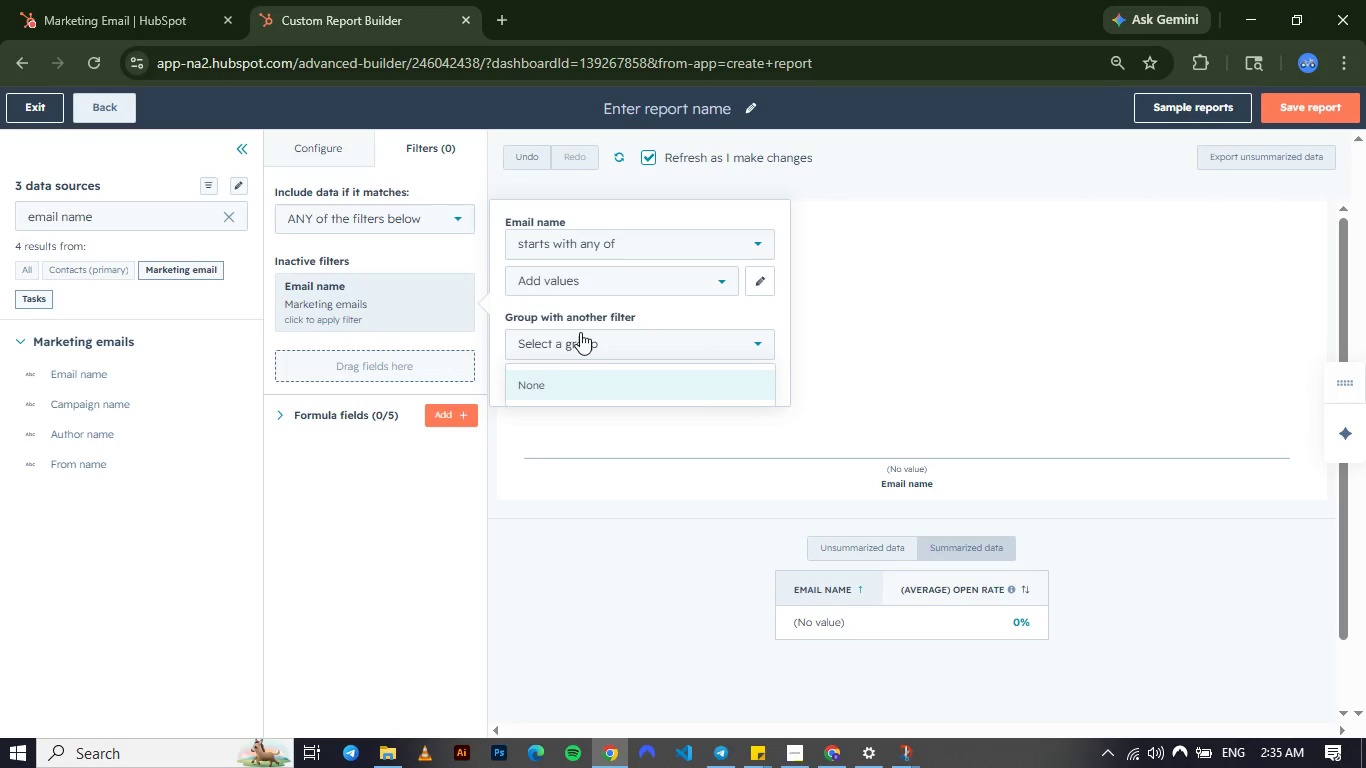 
left_click([648, 288])
 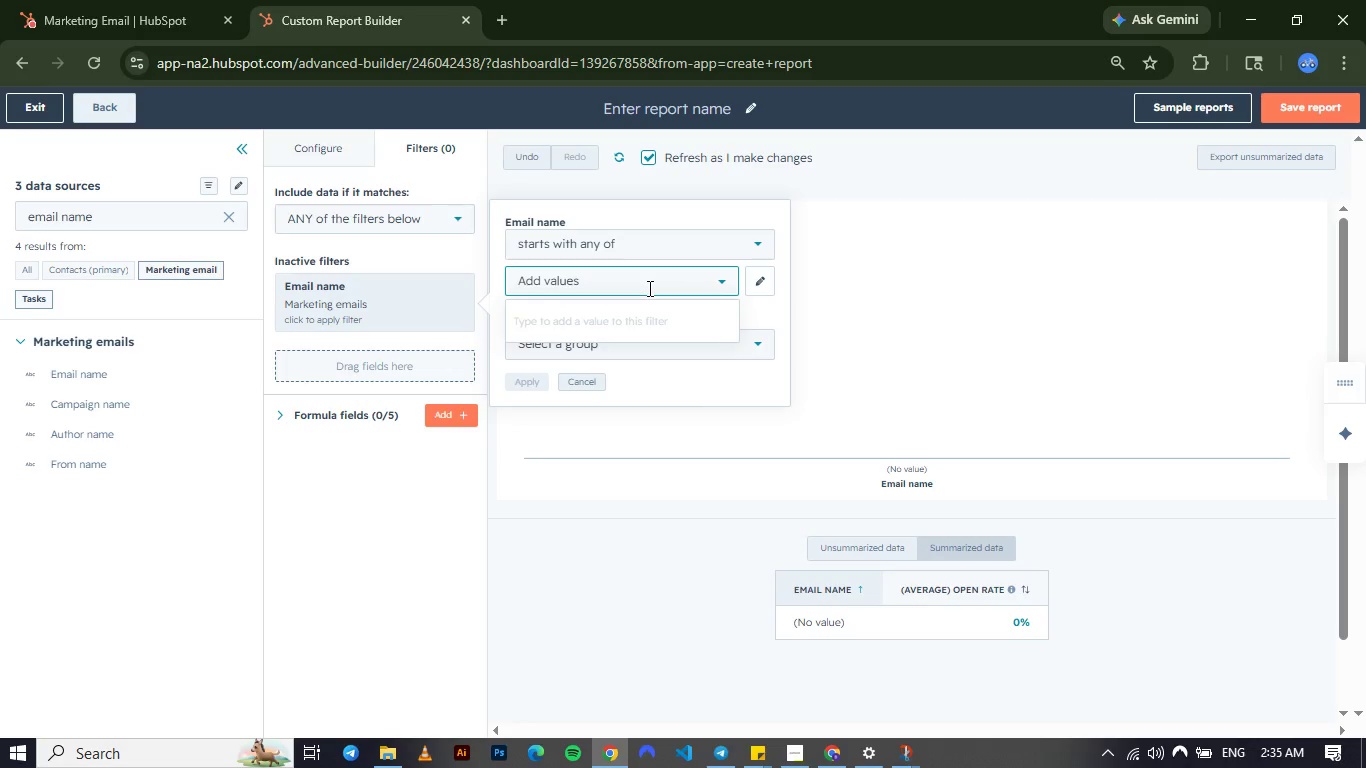 
type(1st )
 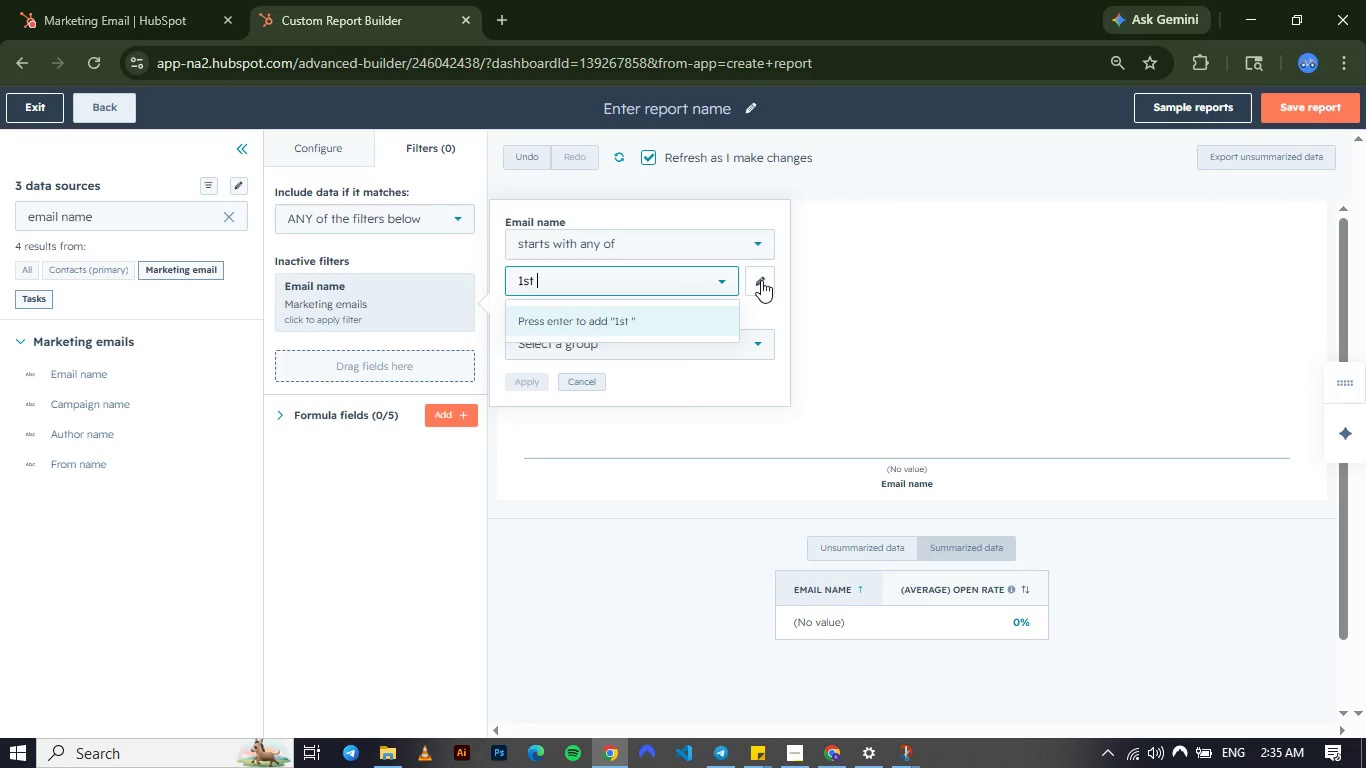 
left_click([762, 281])
 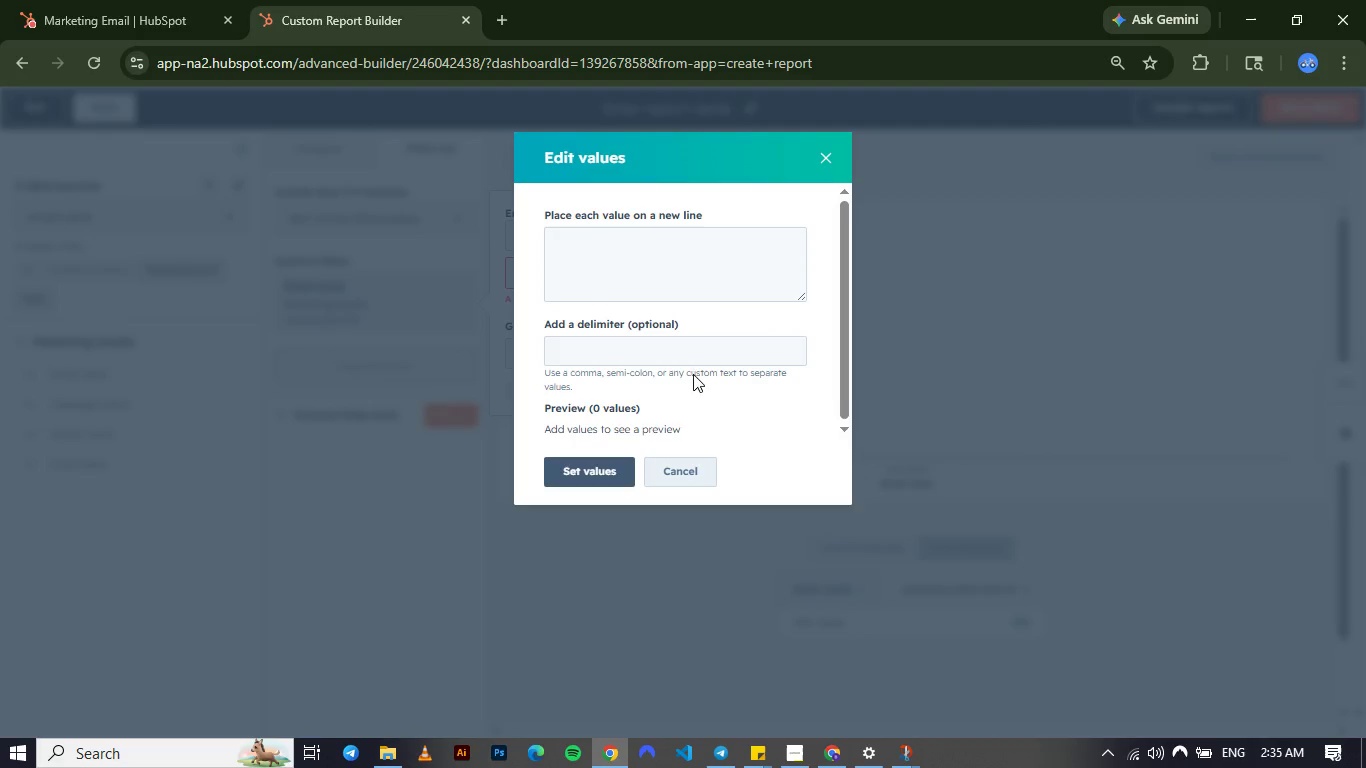 
left_click([820, 158])
 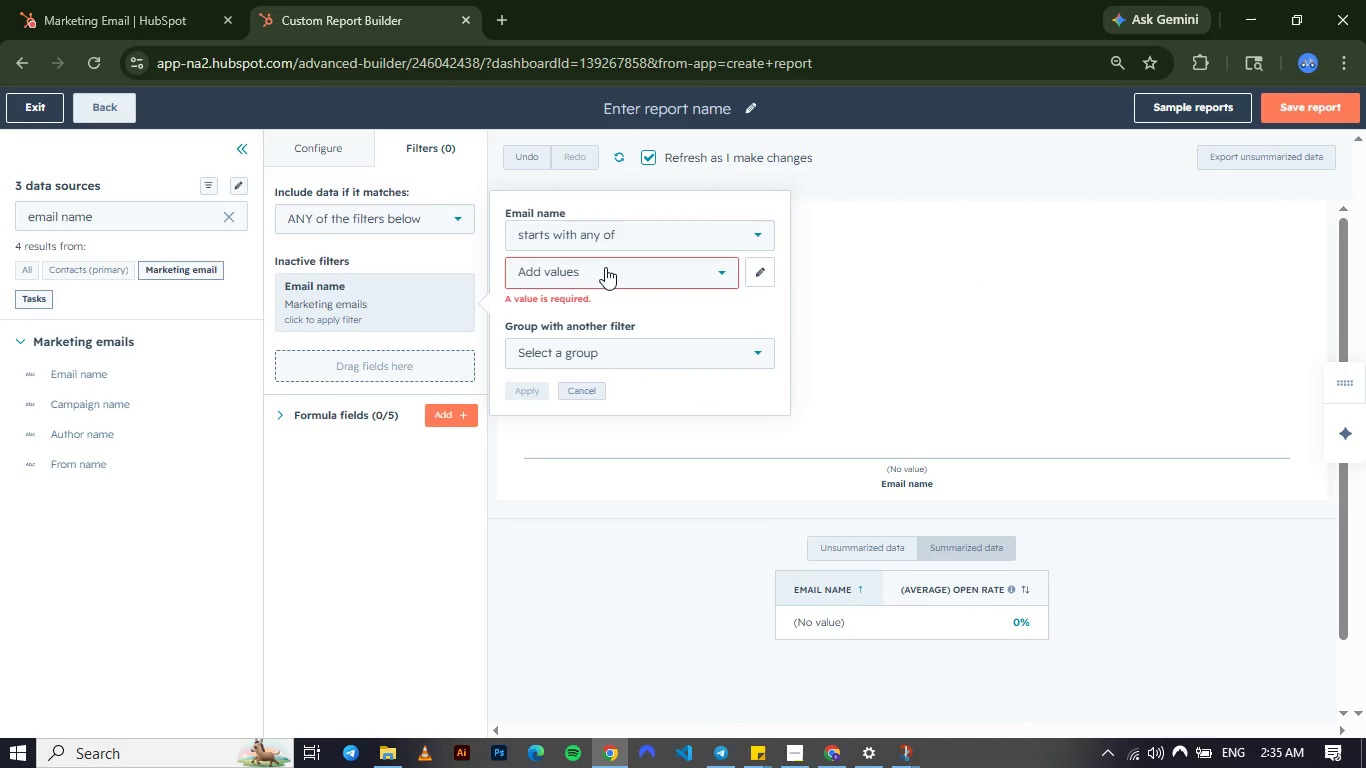 
left_click([605, 267])
 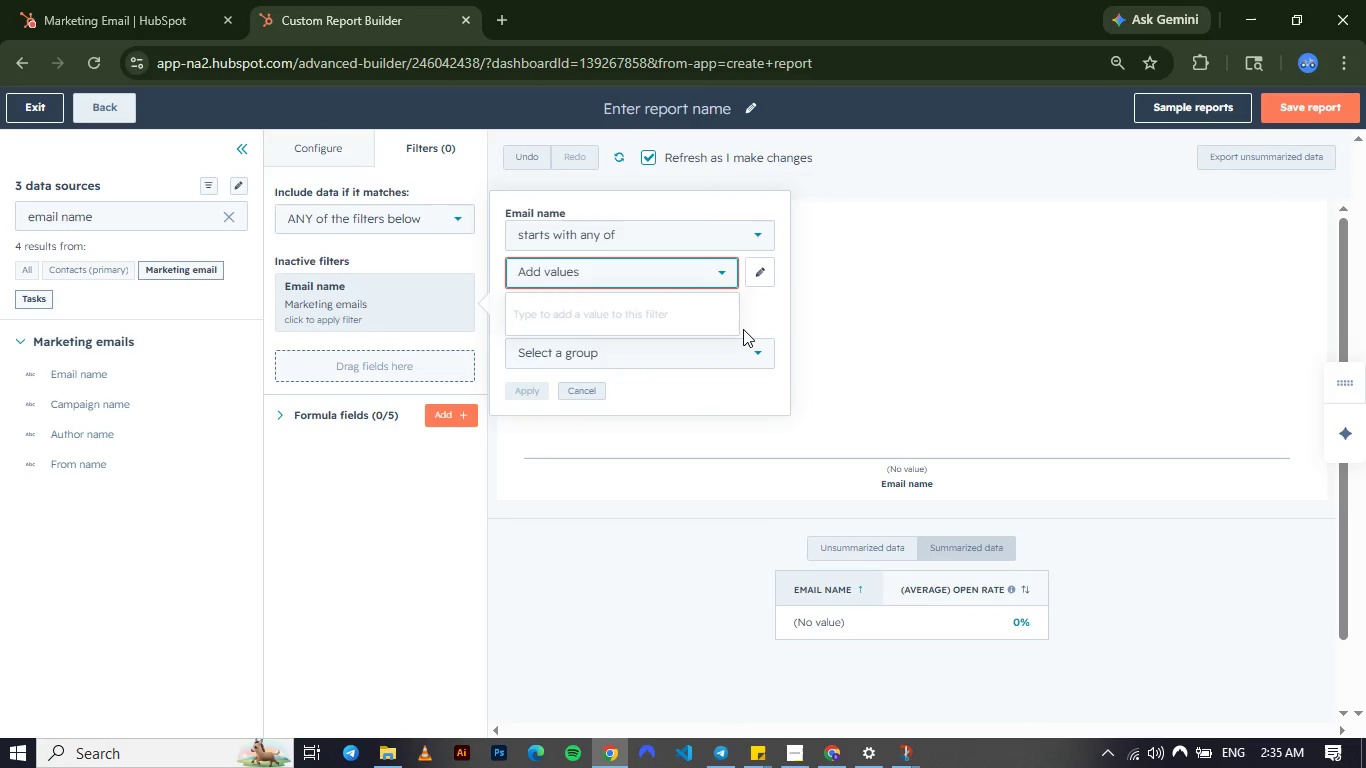 
left_click([743, 329])
 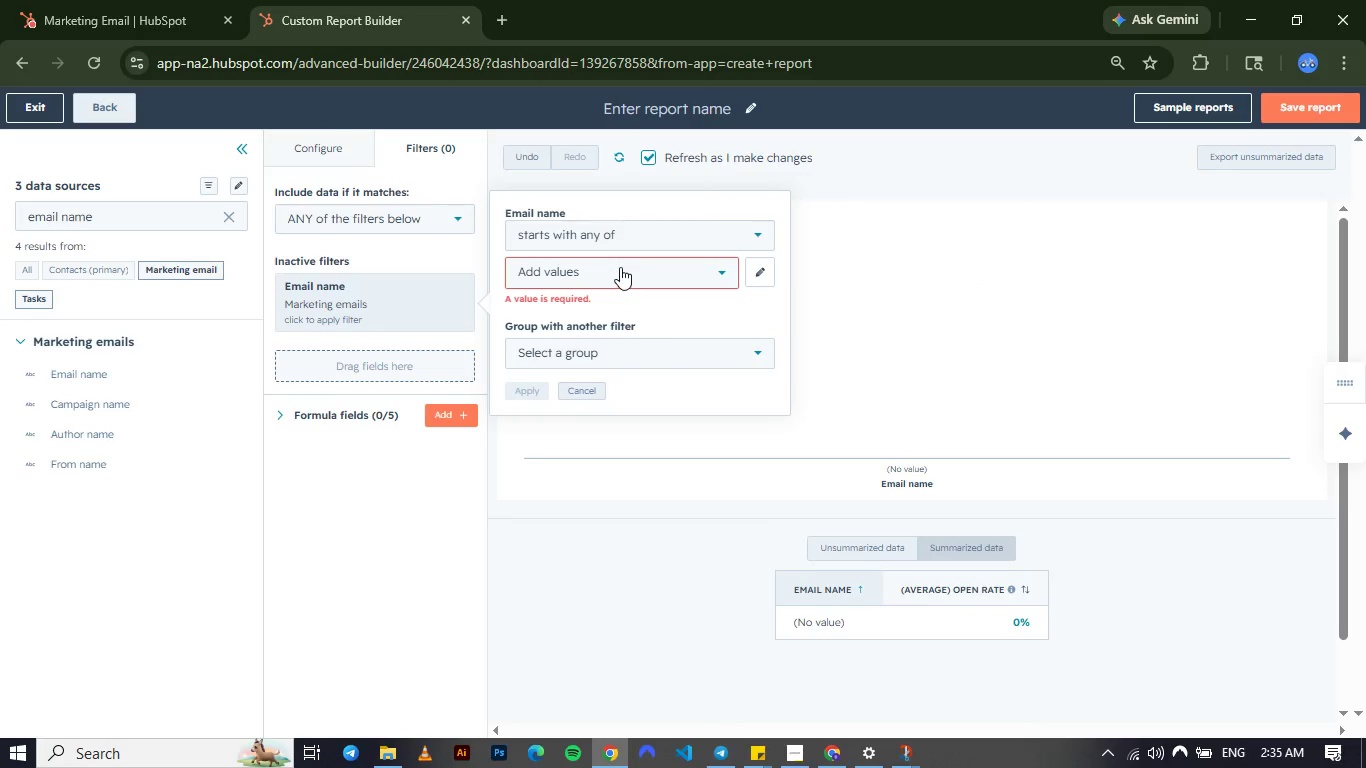 
left_click([620, 267])
 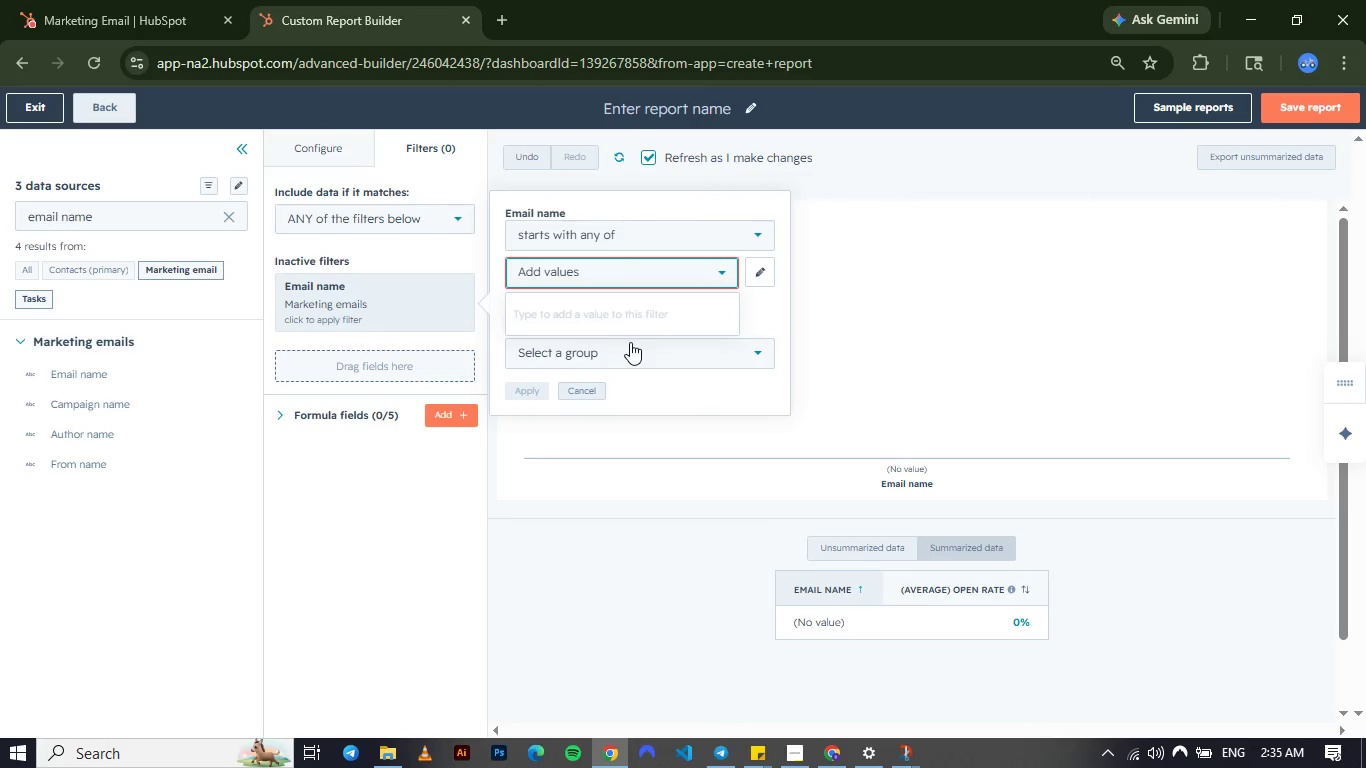 
left_click([633, 344])